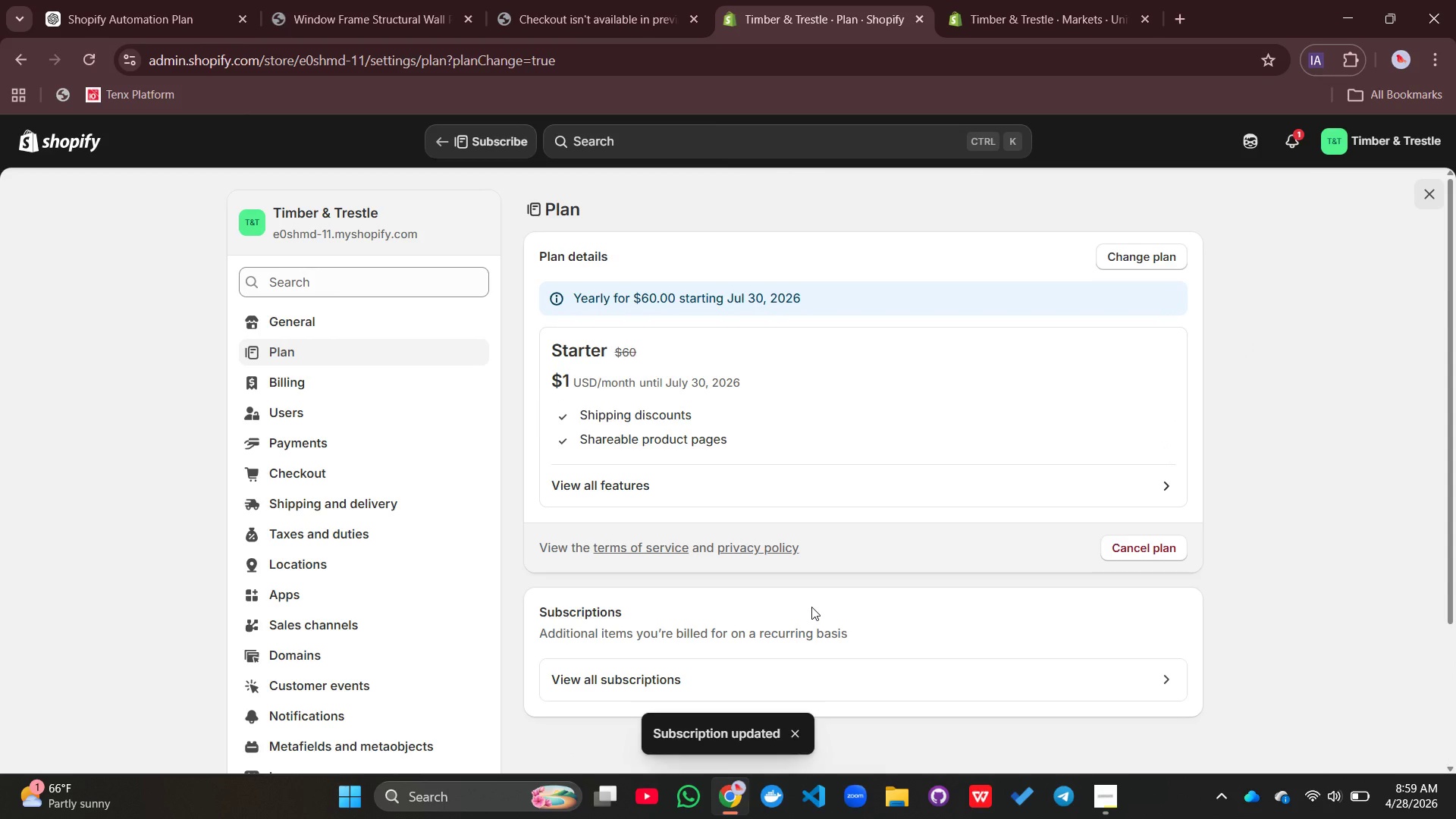 
wait(6.15)
 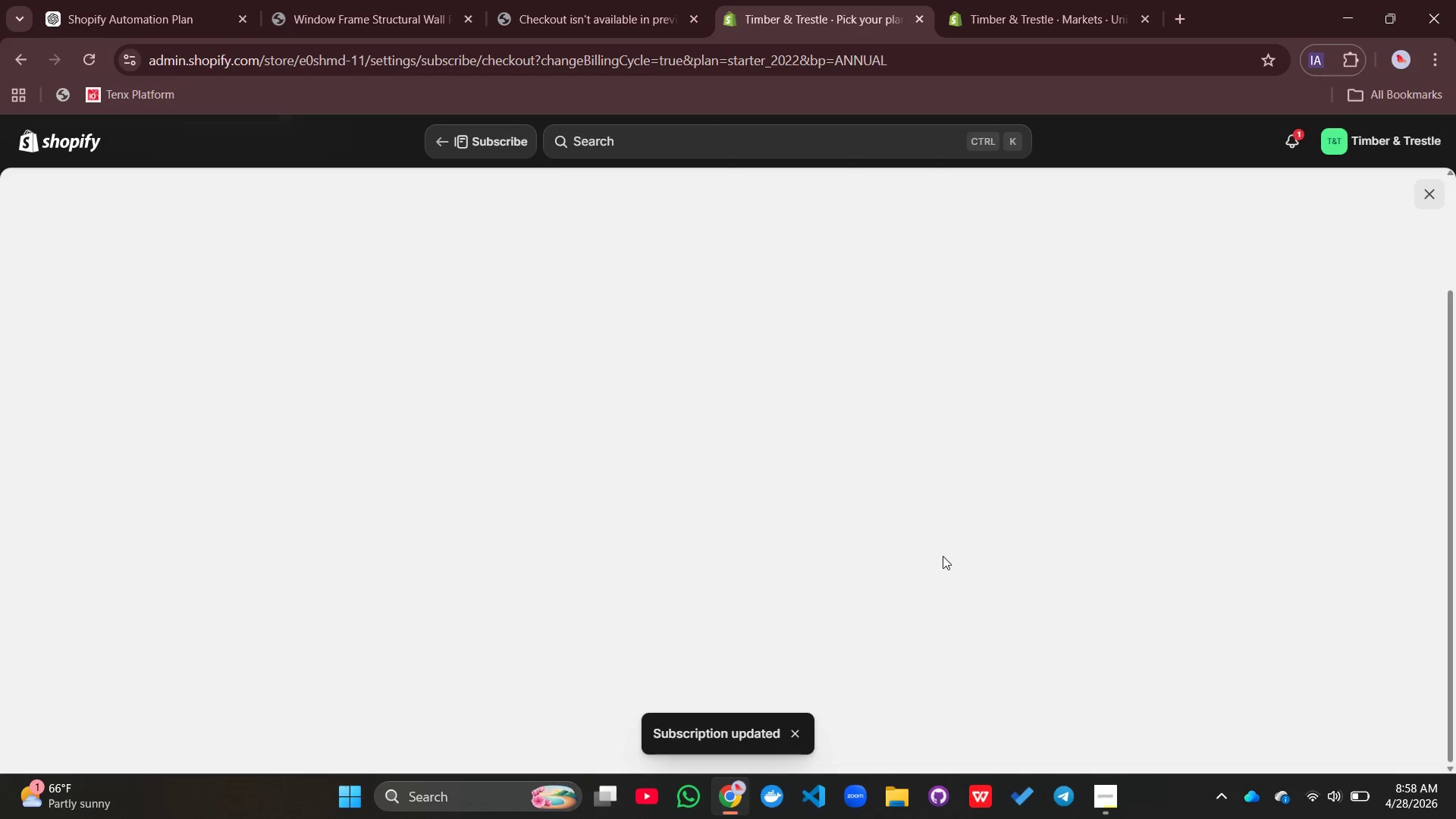 
scroll: coordinate [811, 607], scroll_direction: down, amount: 2.0
 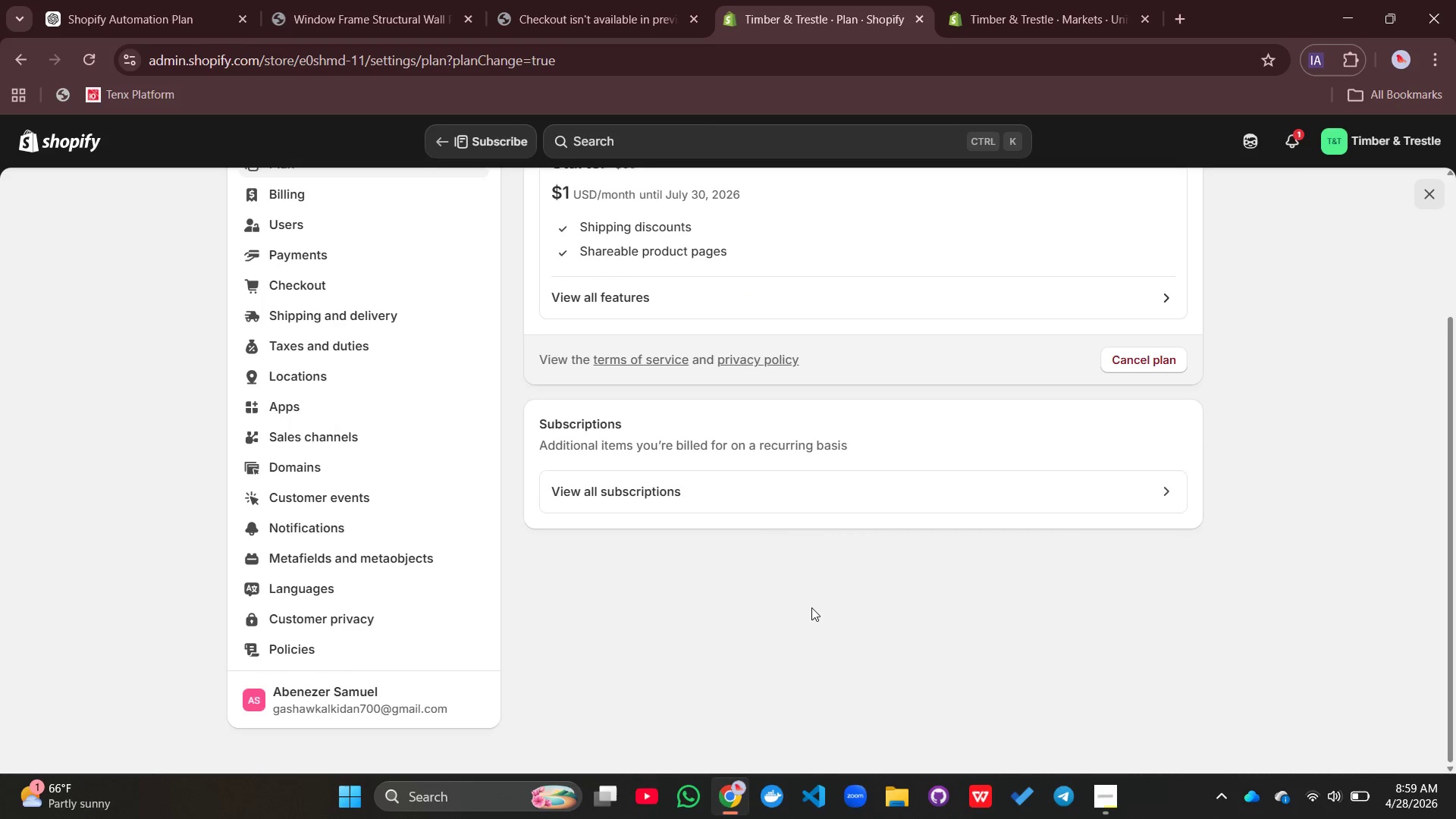 
scroll: coordinate [811, 607], scroll_direction: up, amount: 3.0
 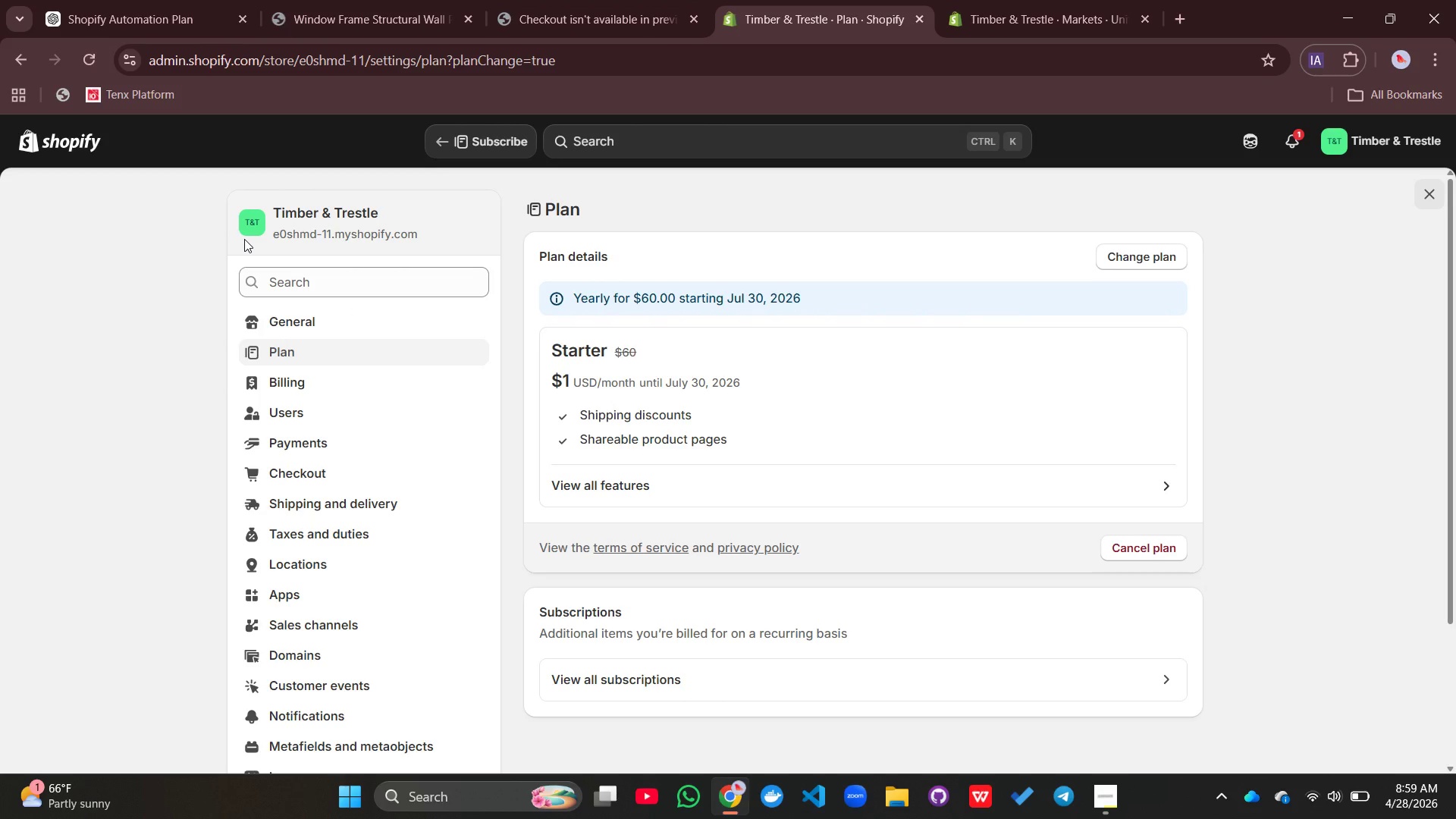 
wait(15.56)
 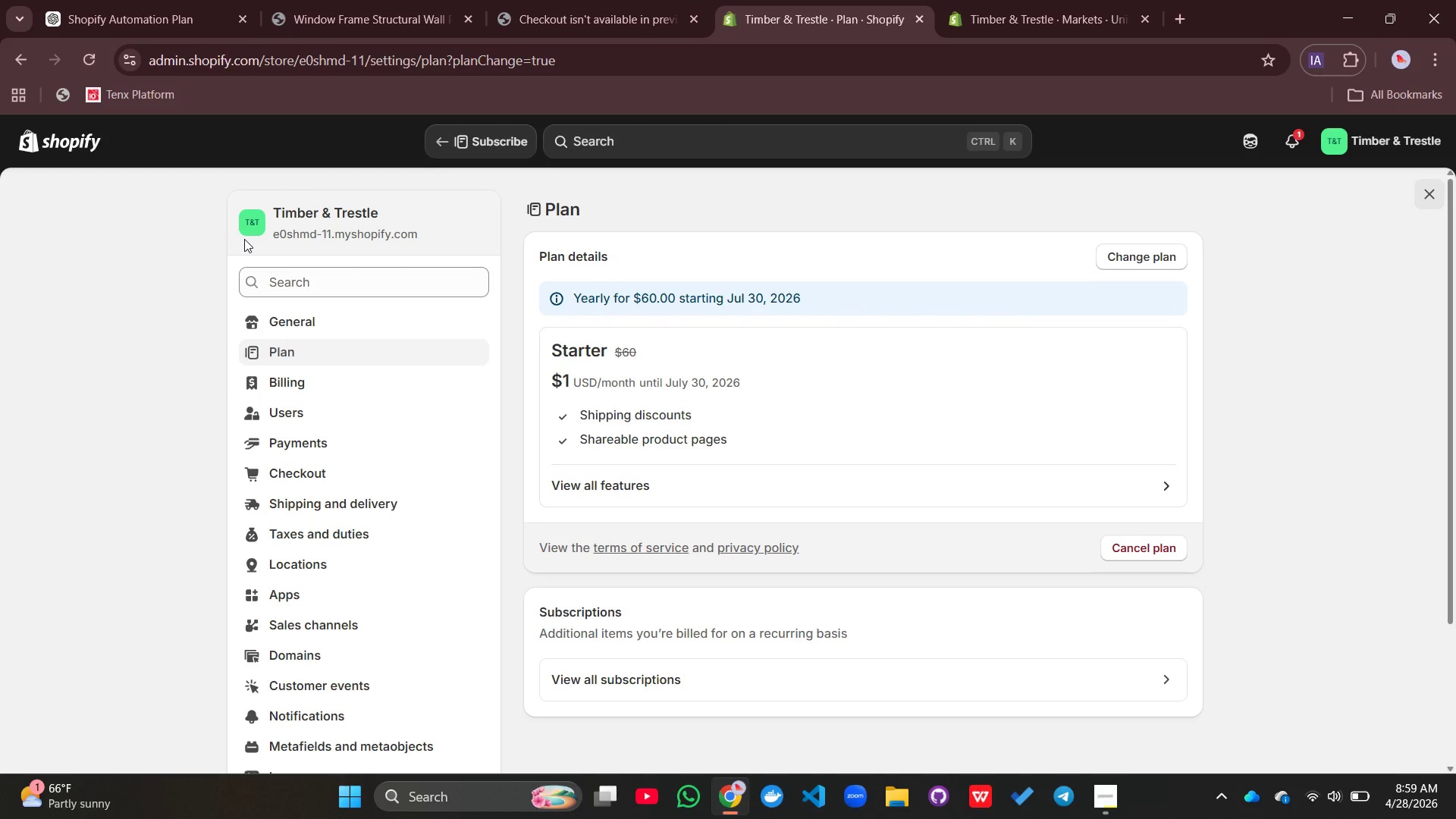 
left_click([1021, 1])
 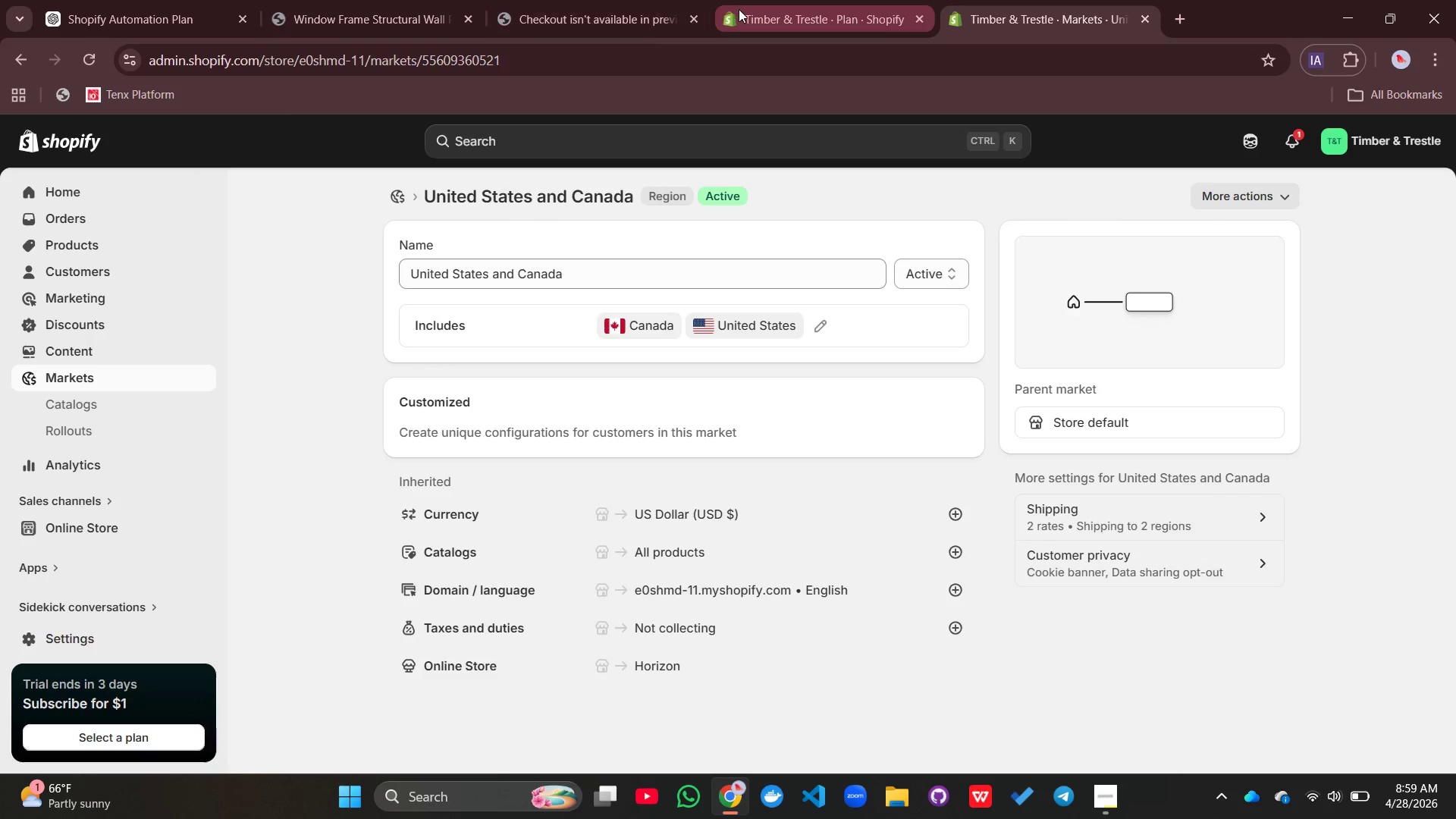 
left_click([739, 9])
 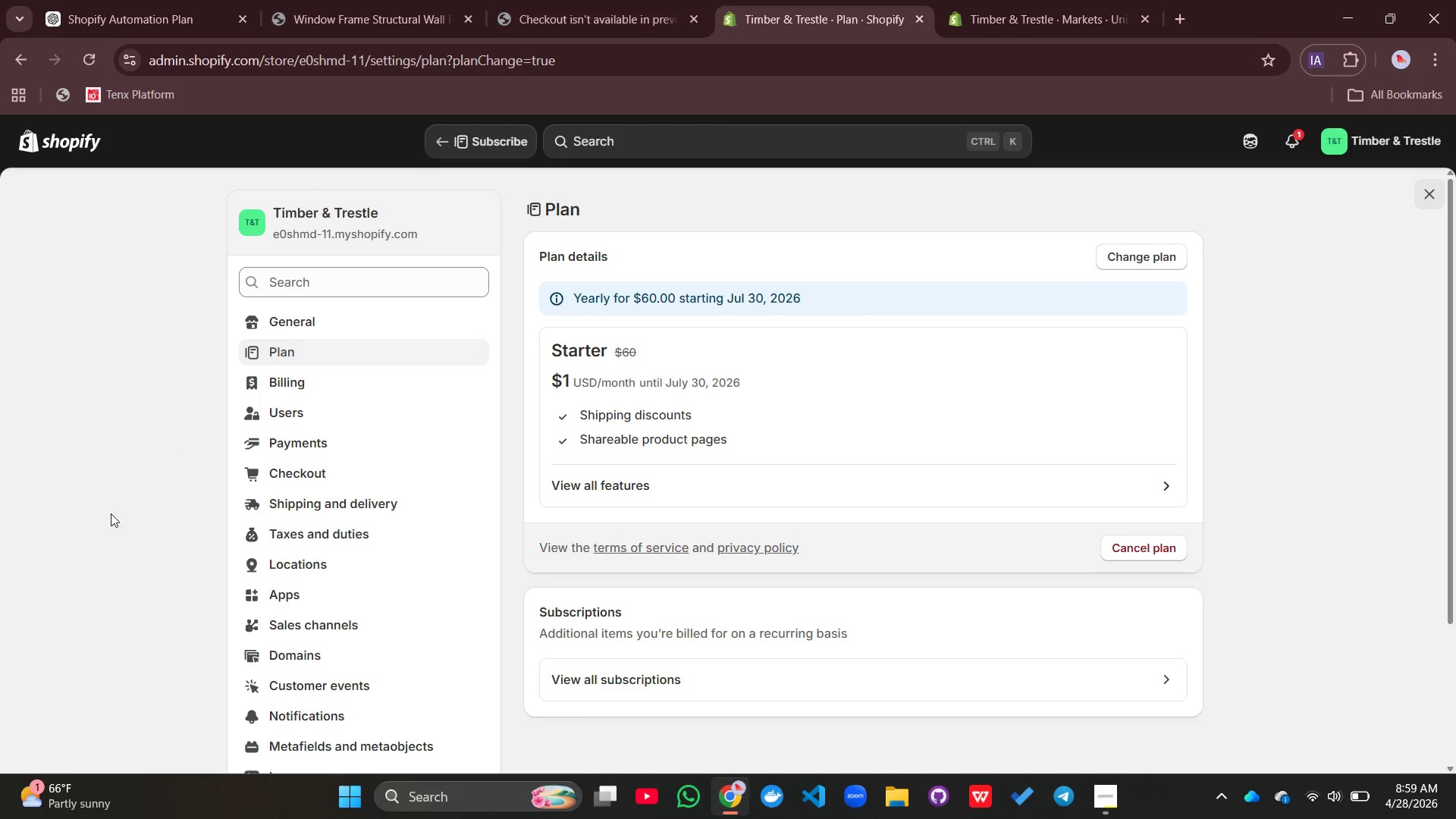 
wait(6.3)
 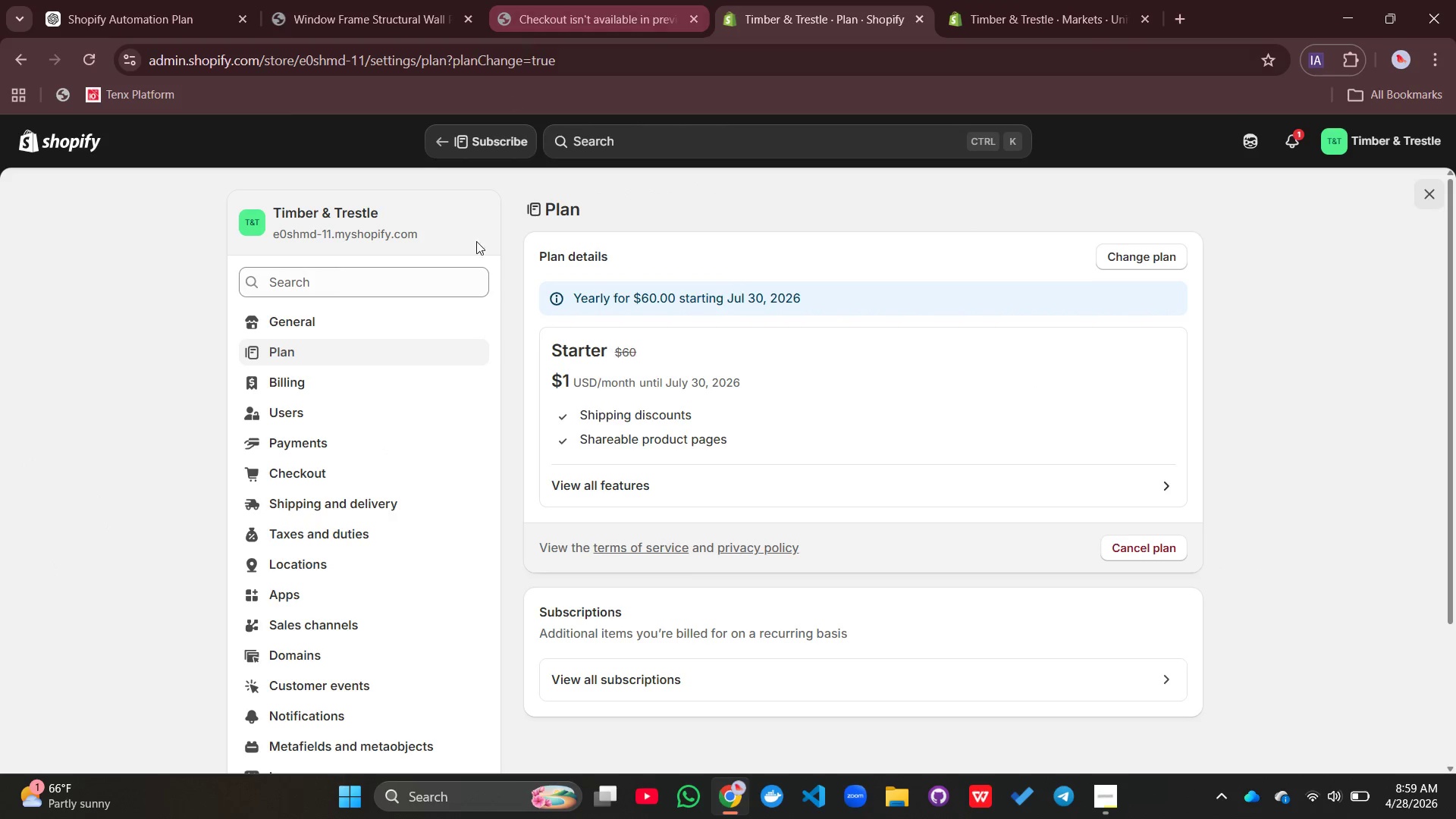 
left_click([57, 146])
 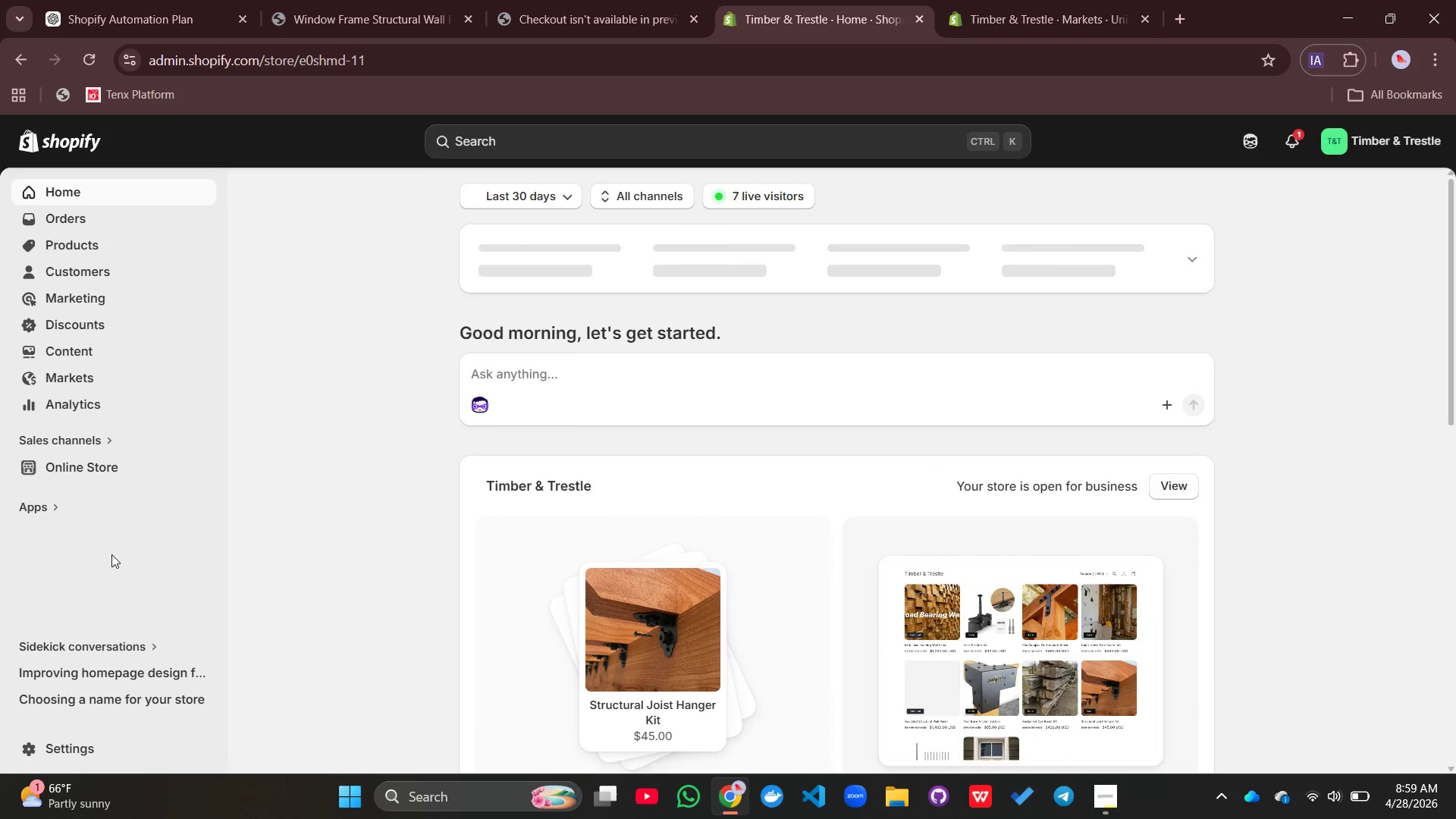 
scroll: coordinate [697, 609], scroll_direction: down, amount: 12.0
 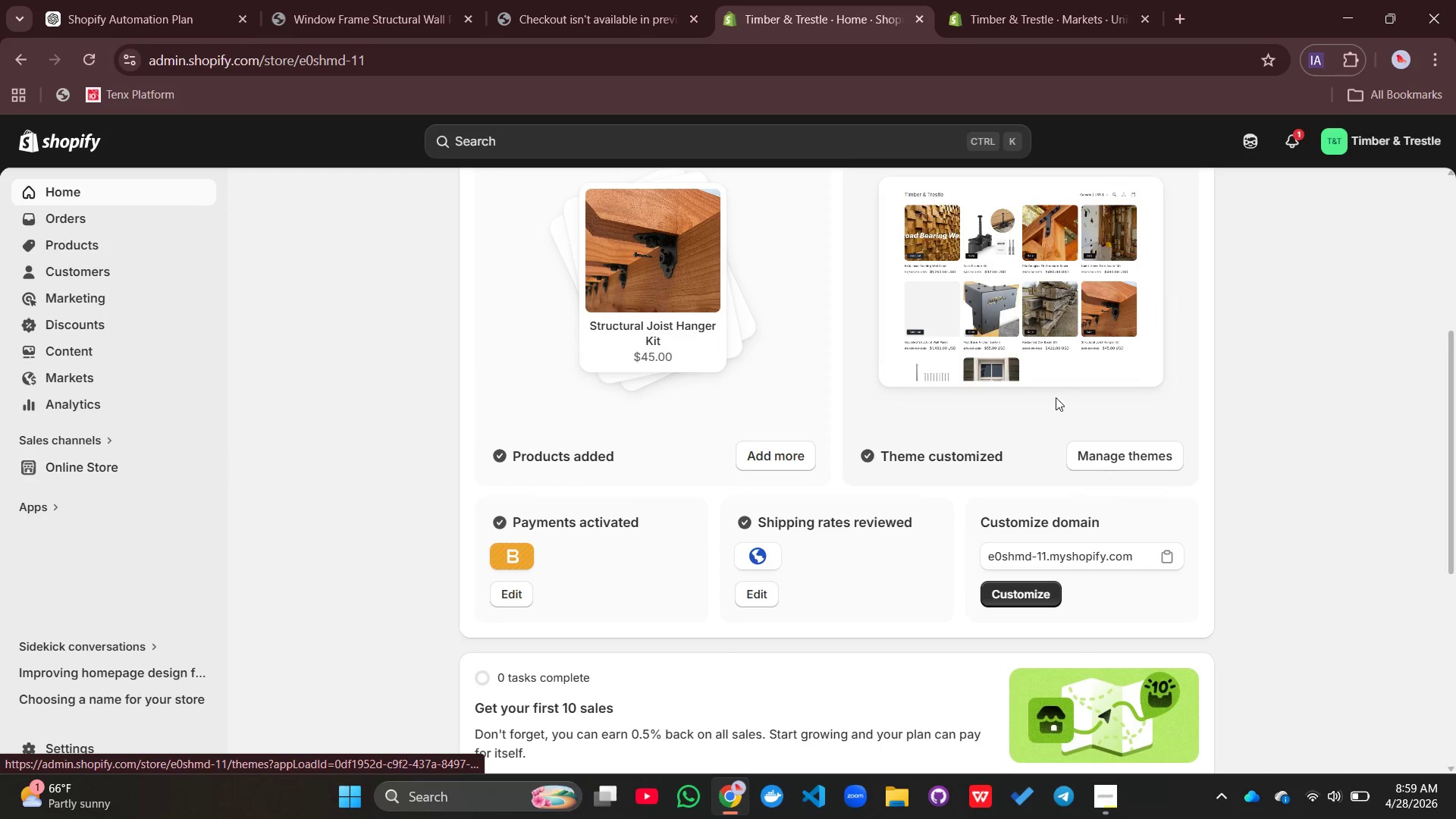 
left_click([1080, 307])
 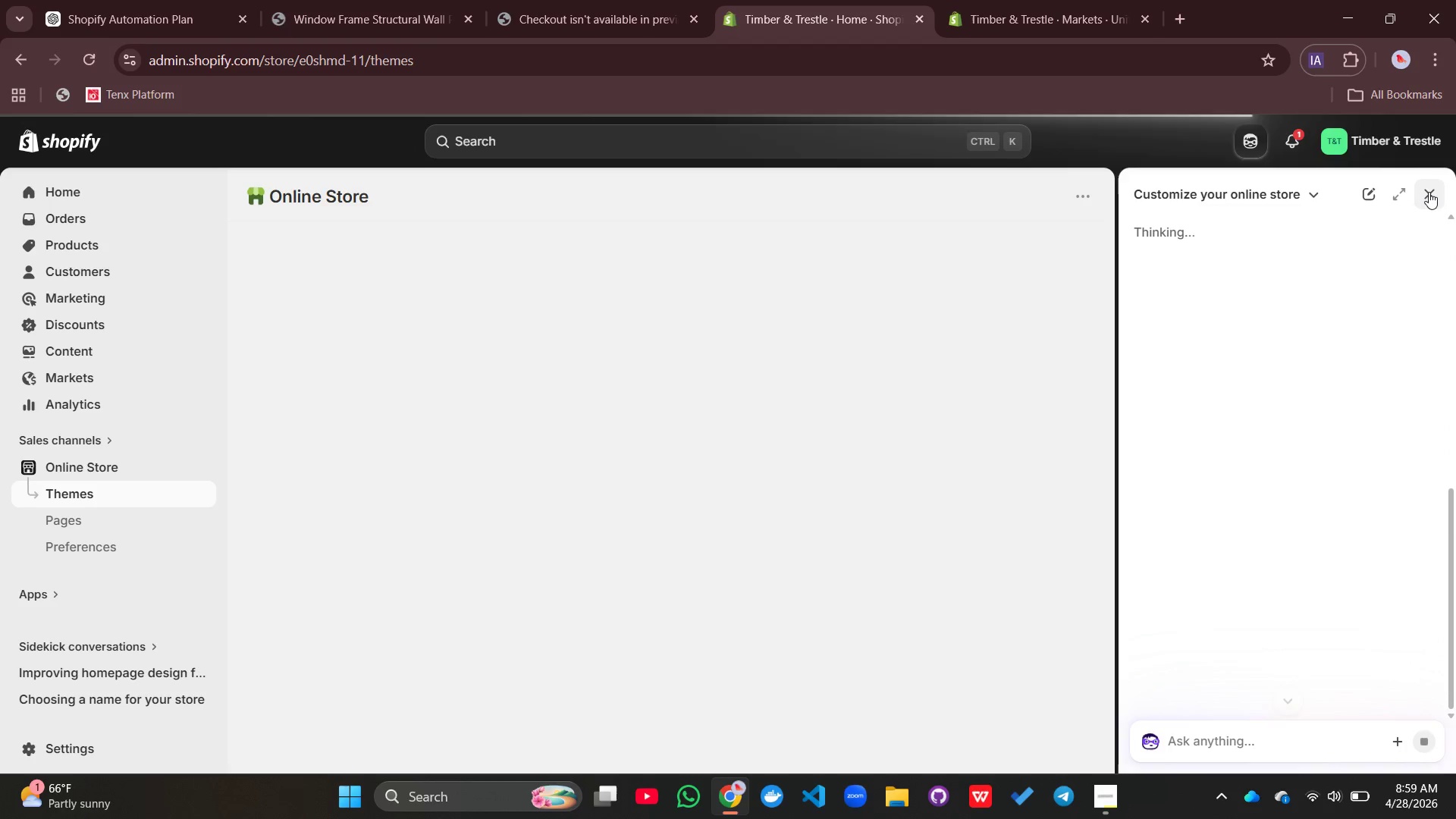 
left_click([1429, 192])
 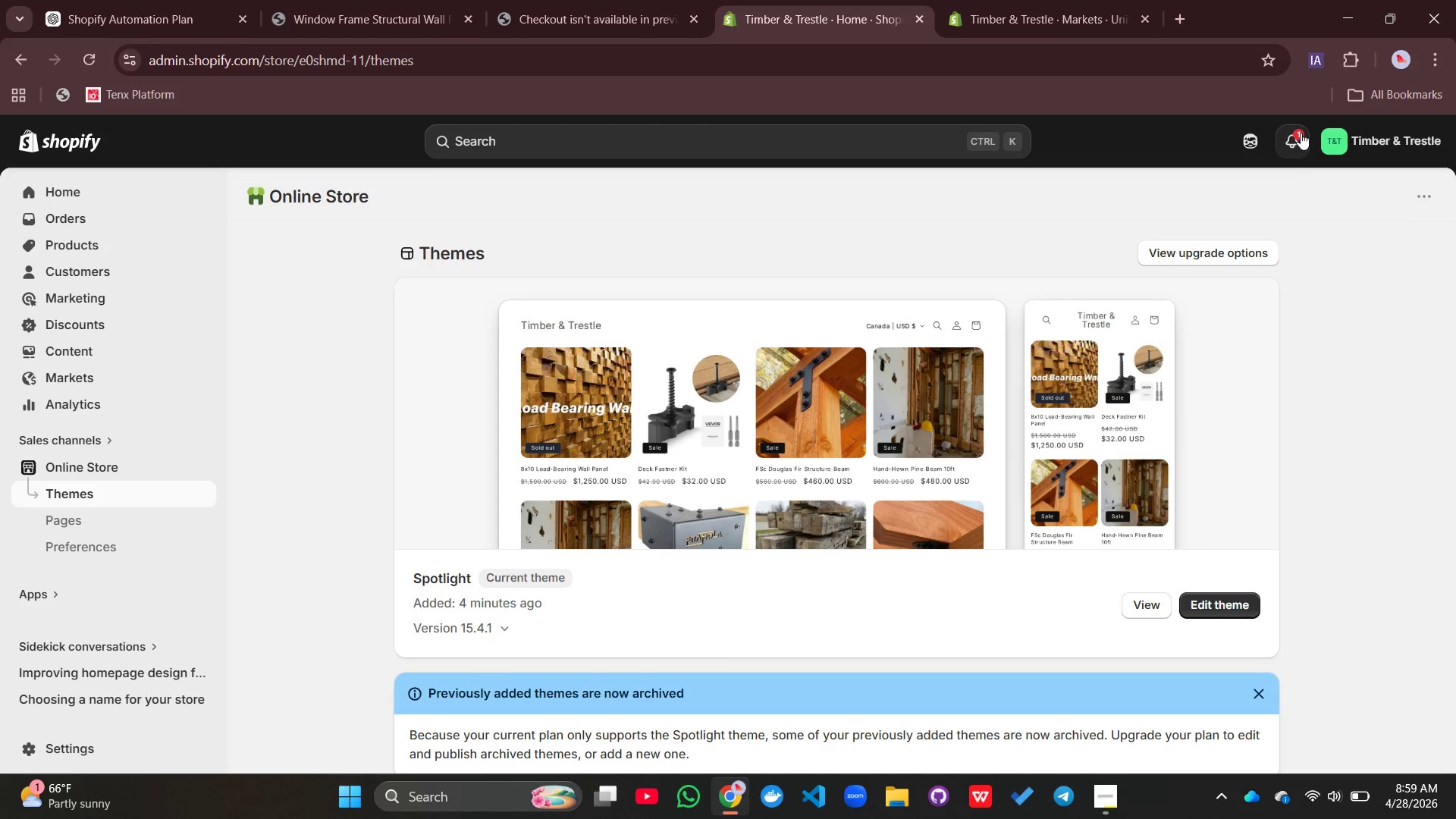 
left_click([1301, 133])
 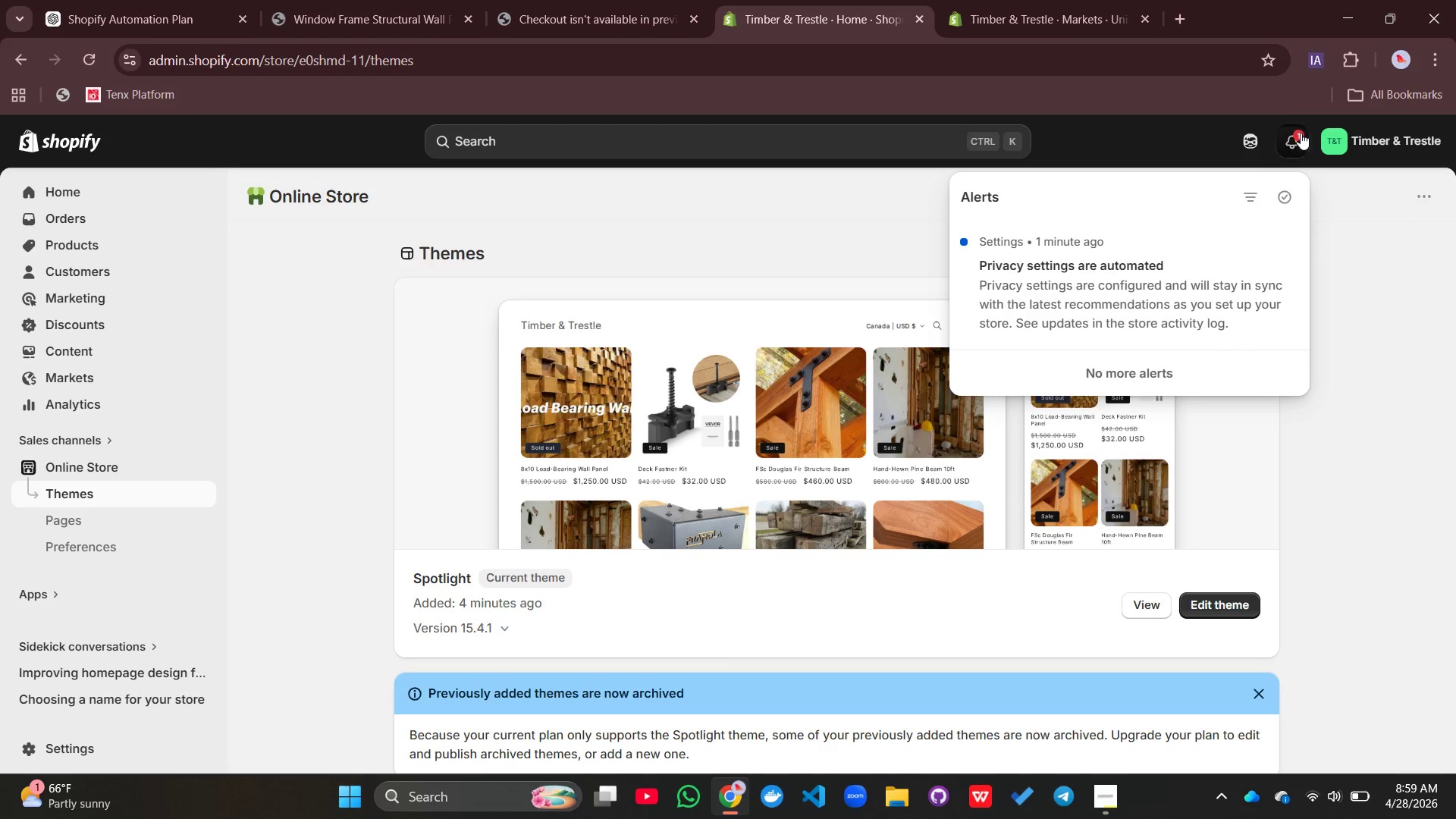 
left_click([1301, 133])
 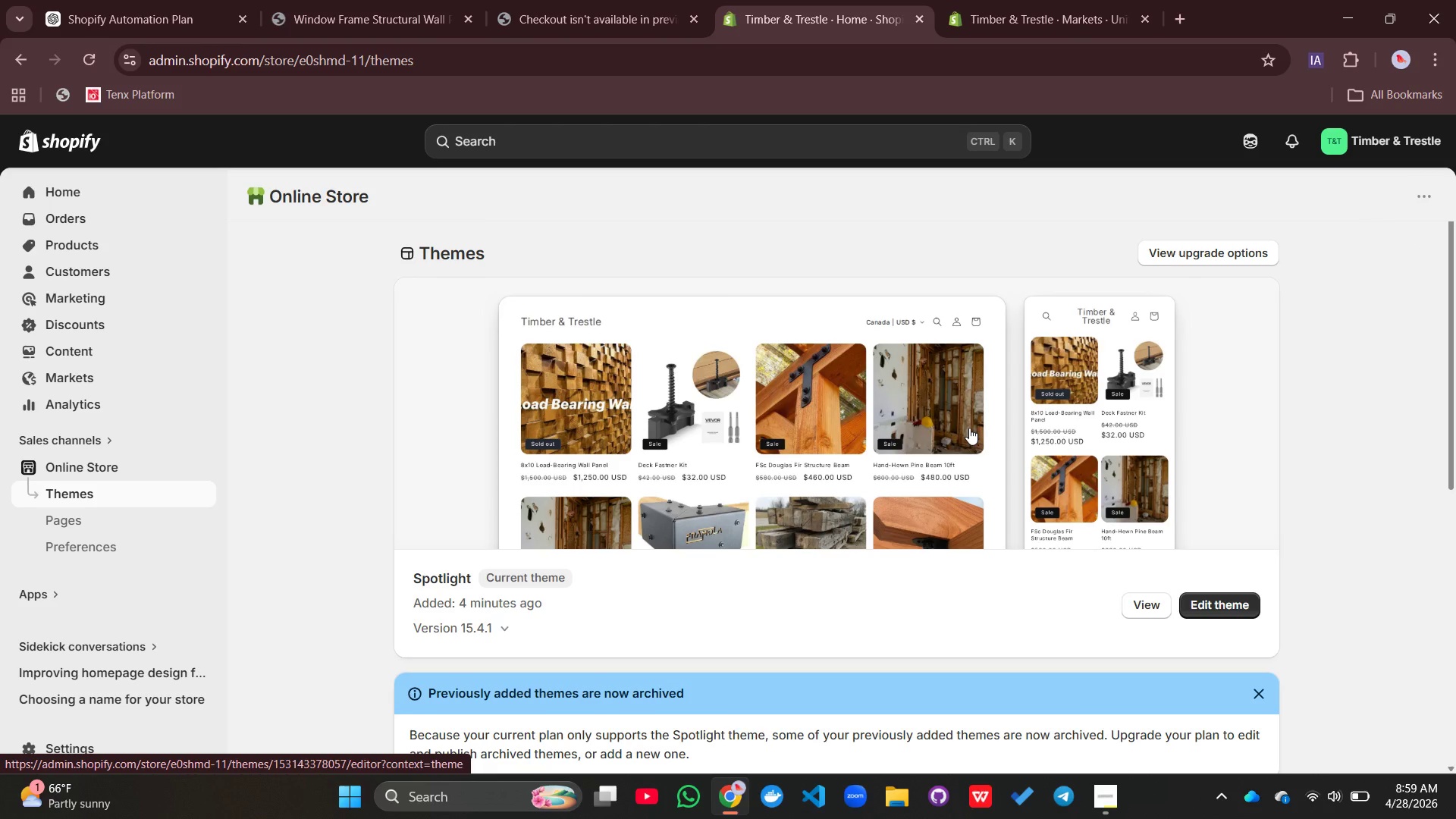 
scroll: coordinate [969, 428], scroll_direction: down, amount: 3.0
 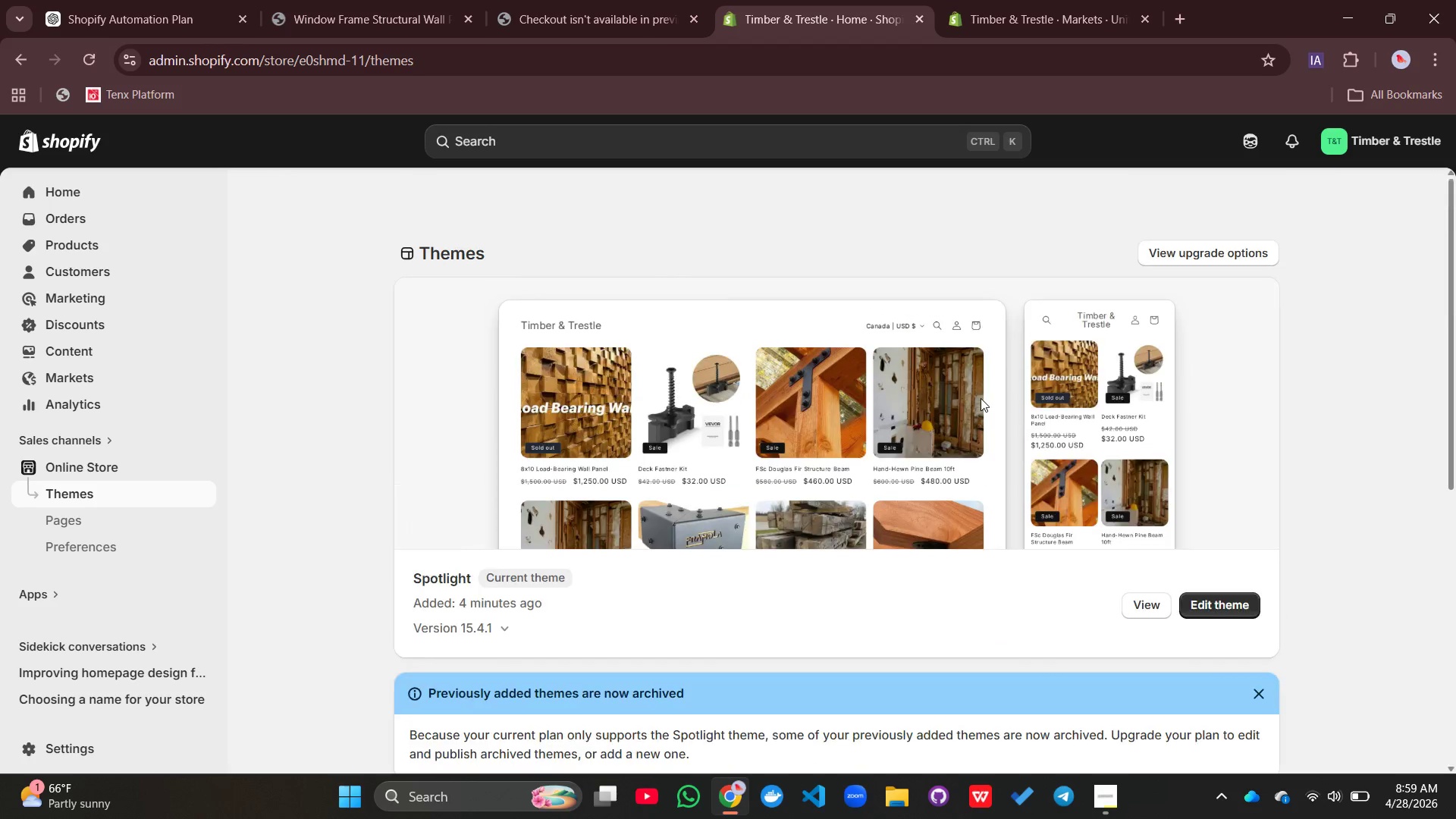 
scroll: coordinate [981, 398], scroll_direction: up, amount: 3.0
 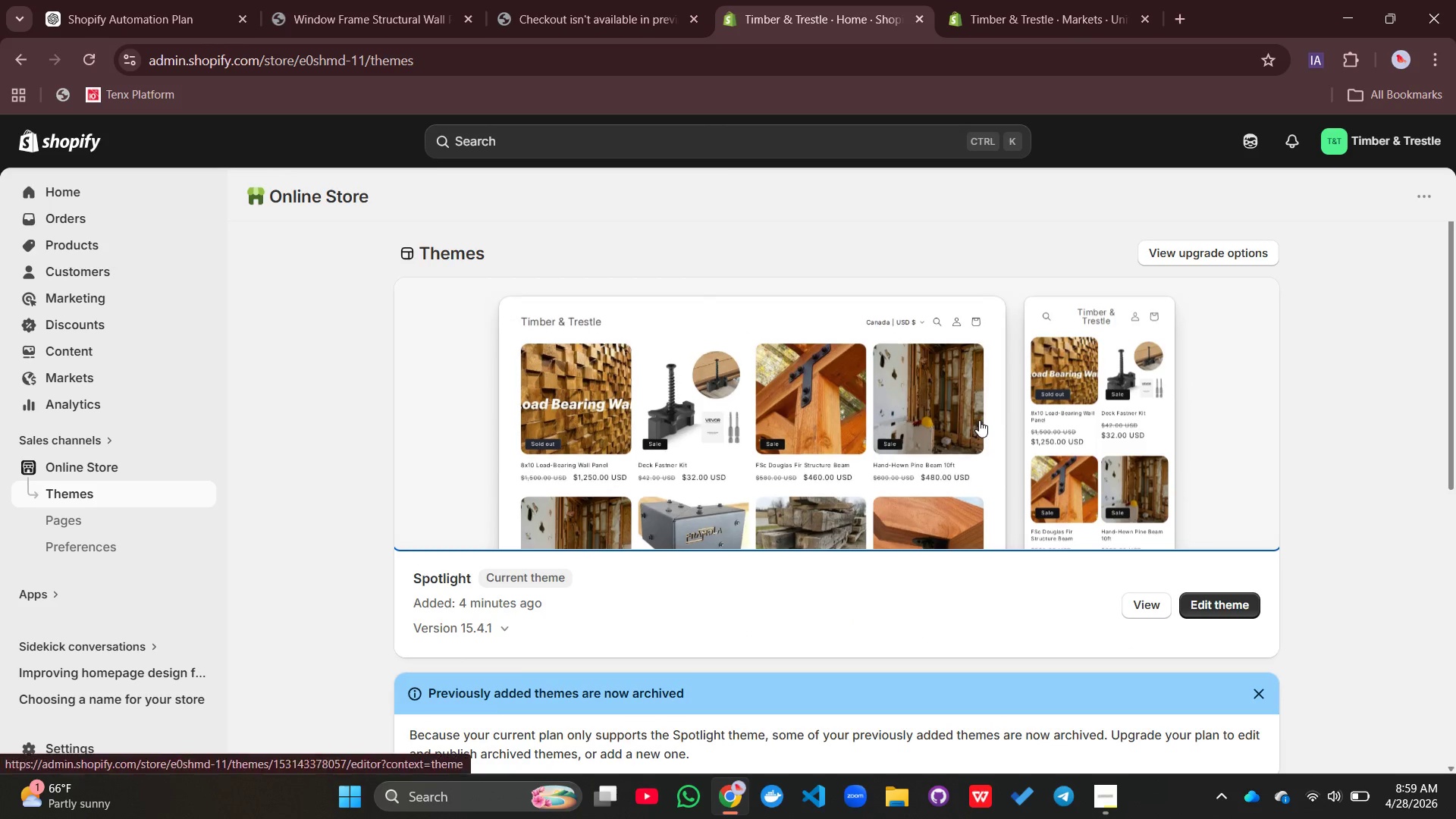 
left_click([980, 420])
 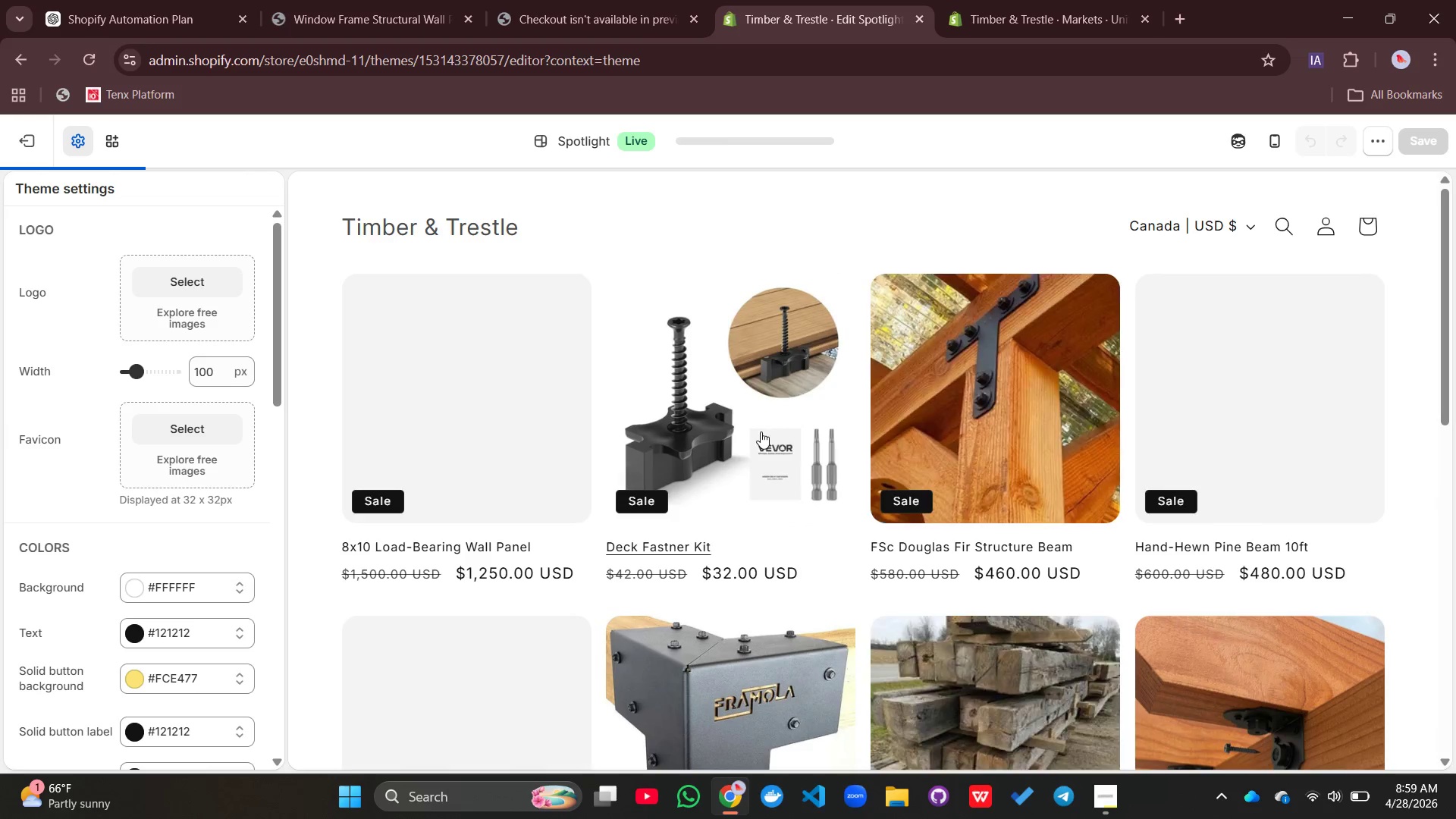 
wait(5.42)
 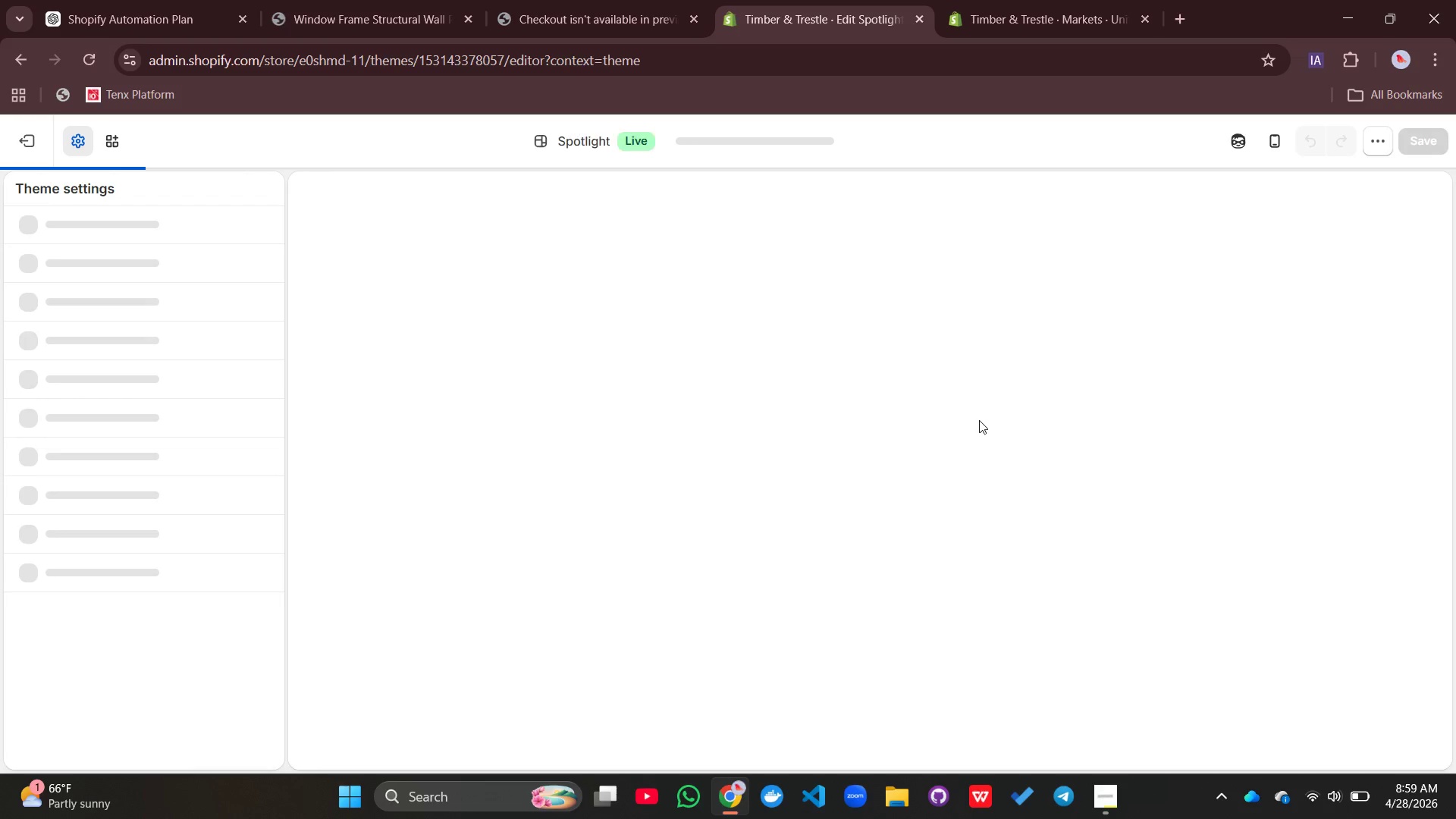 
left_click([757, 433])
 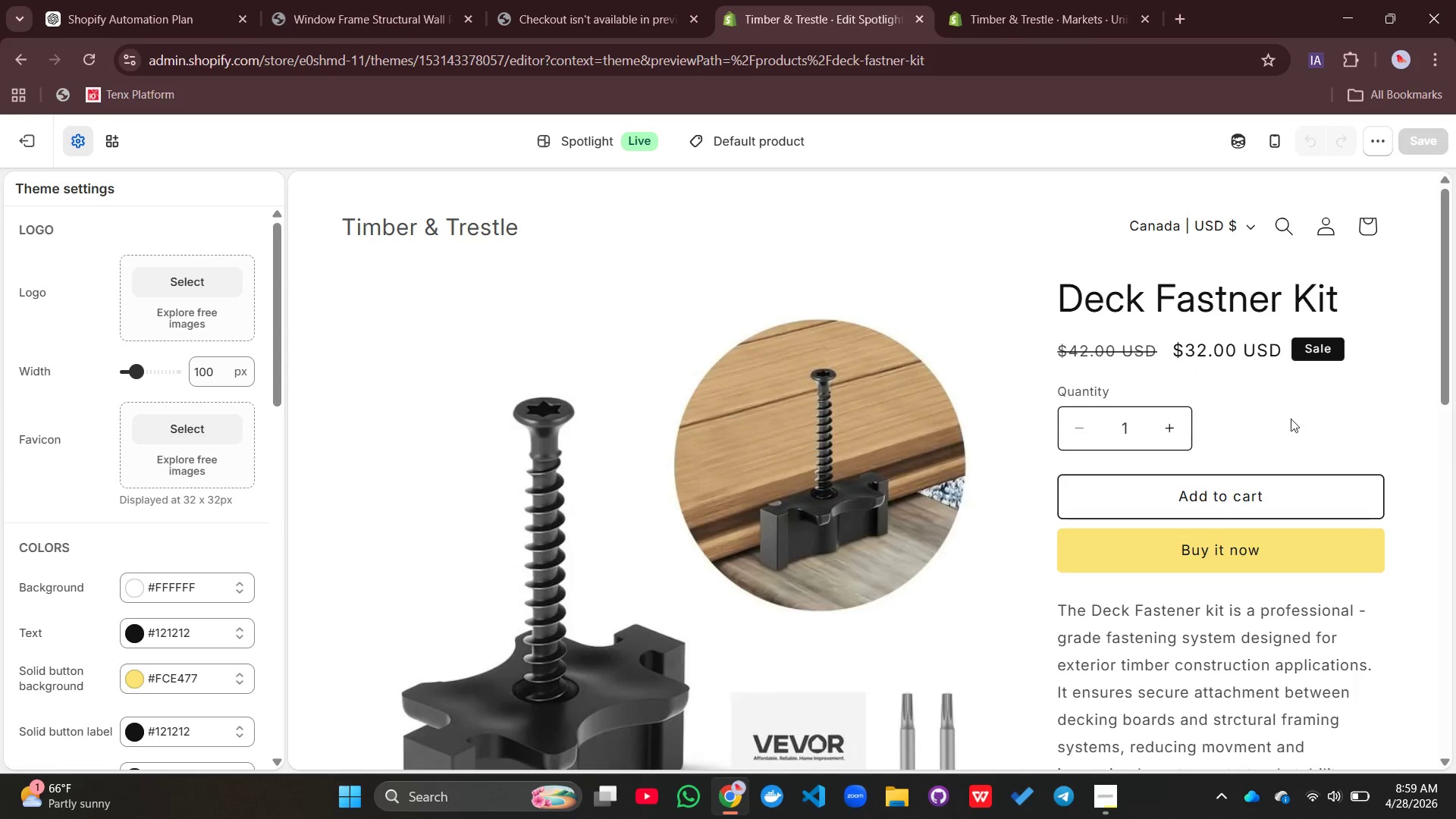 
wait(6.0)
 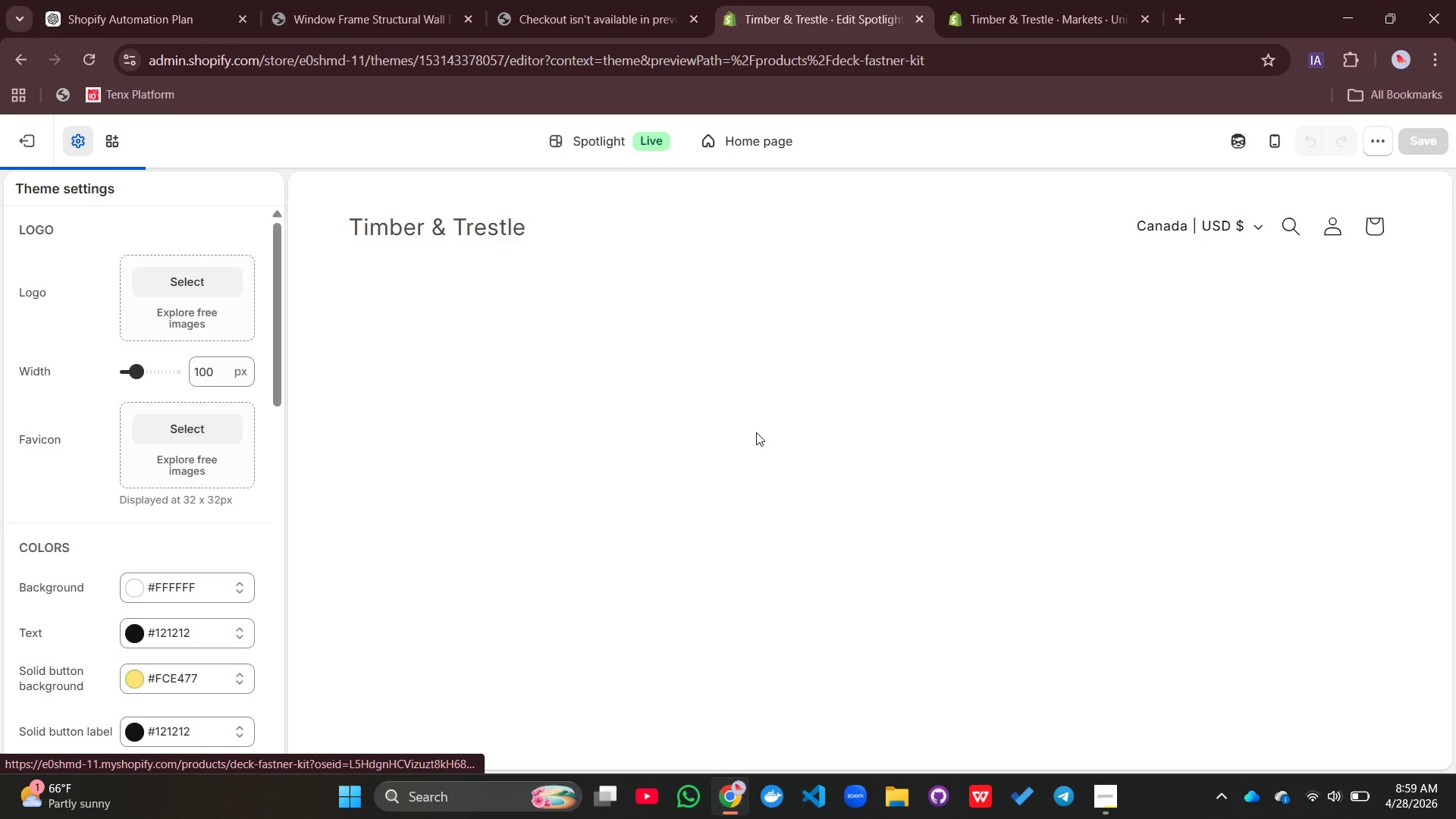 
scroll: coordinate [1271, 454], scroll_direction: down, amount: 10.0
 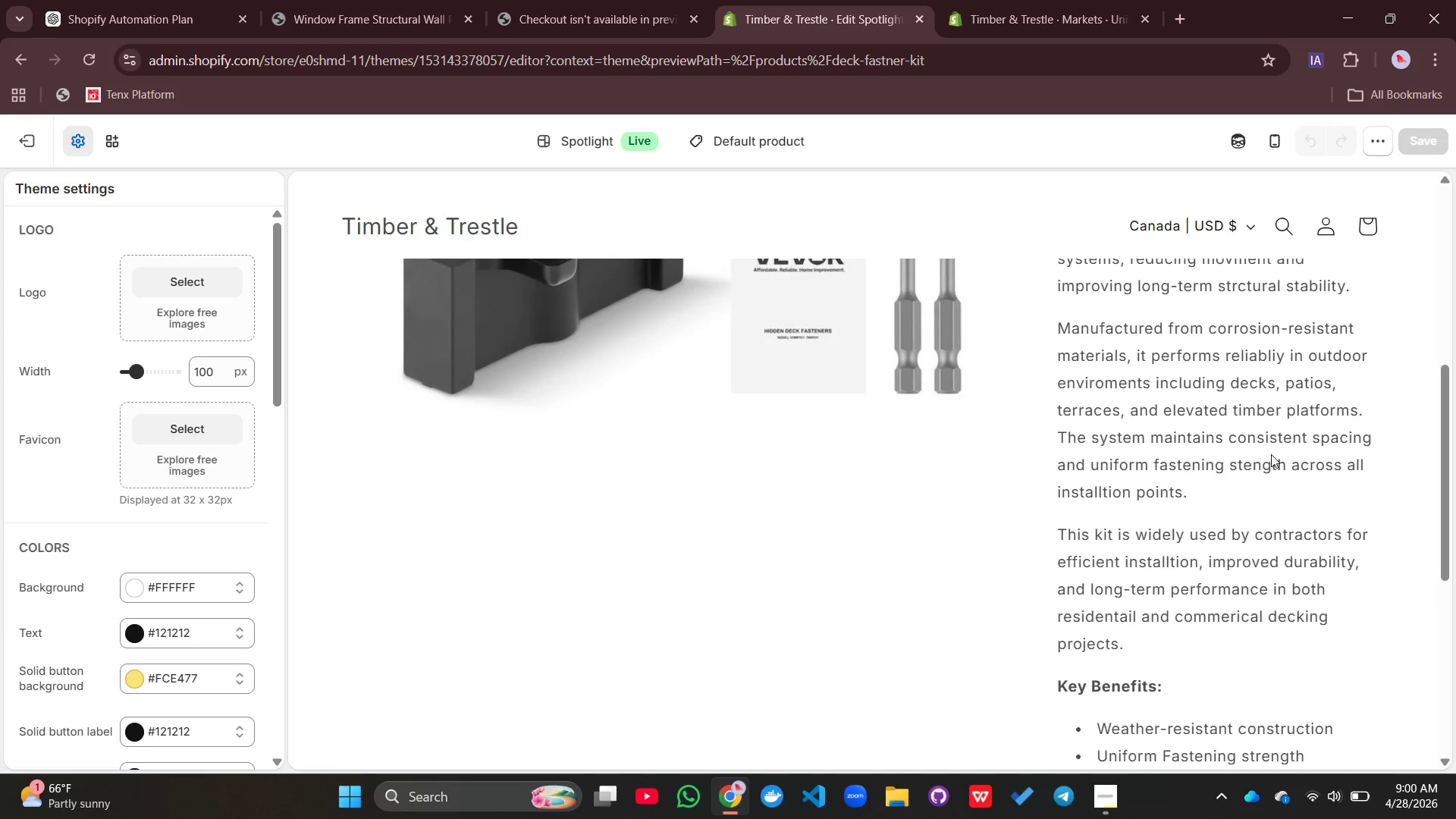 
scroll: coordinate [1271, 454], scroll_direction: up, amount: 9.0
 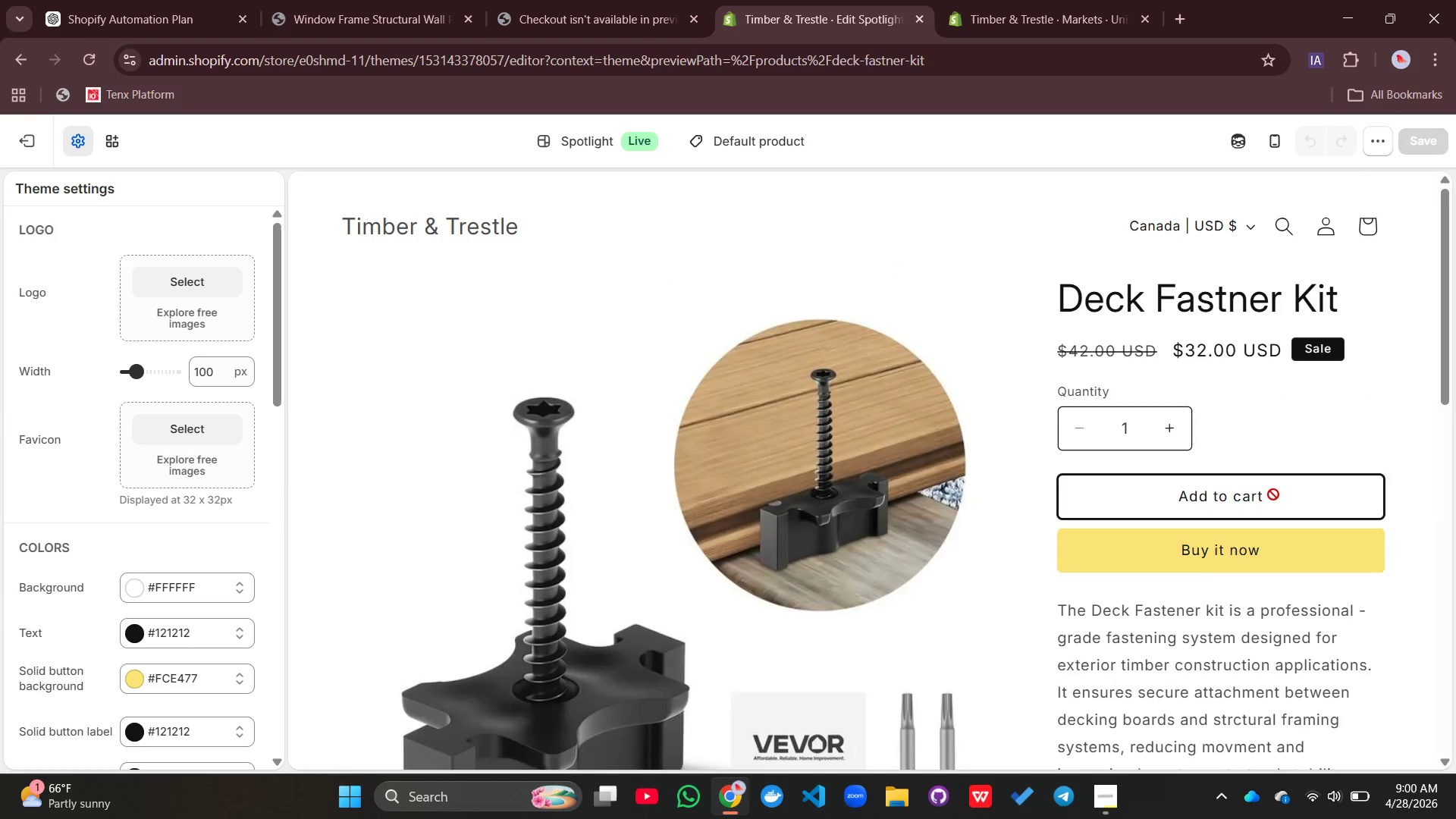 
left_click([1273, 494])
 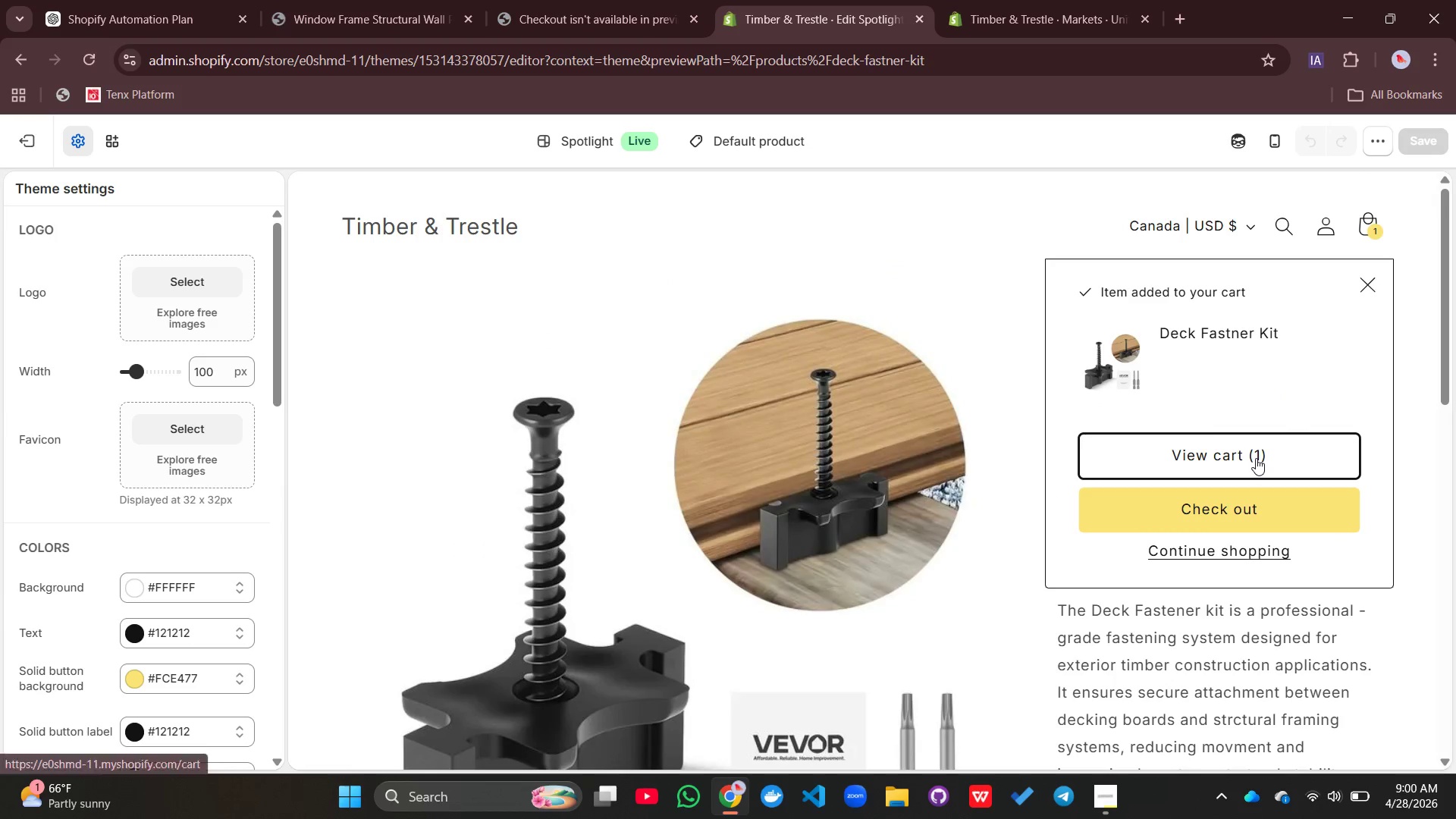 
left_click([1256, 458])
 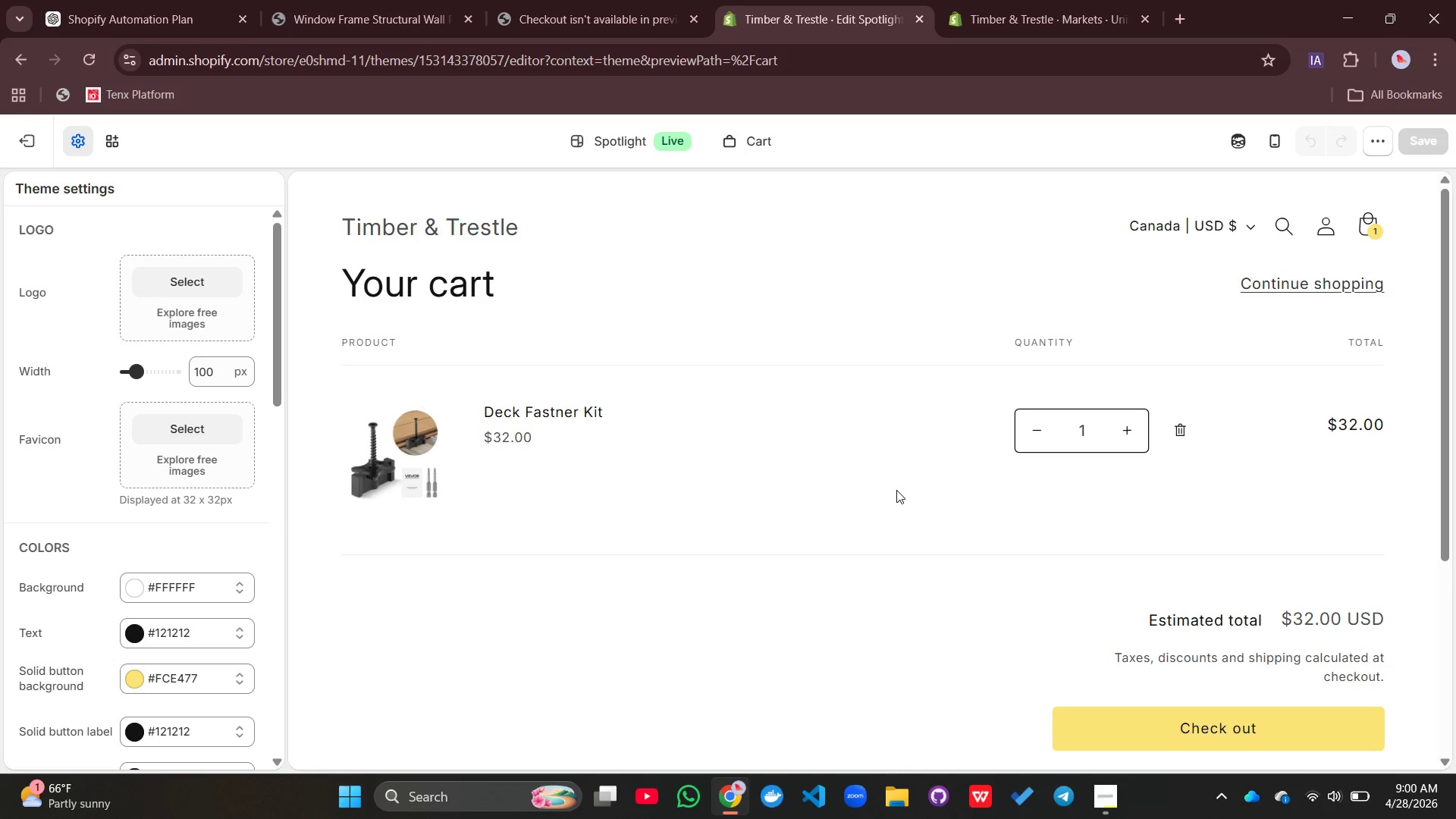 
wait(7.08)
 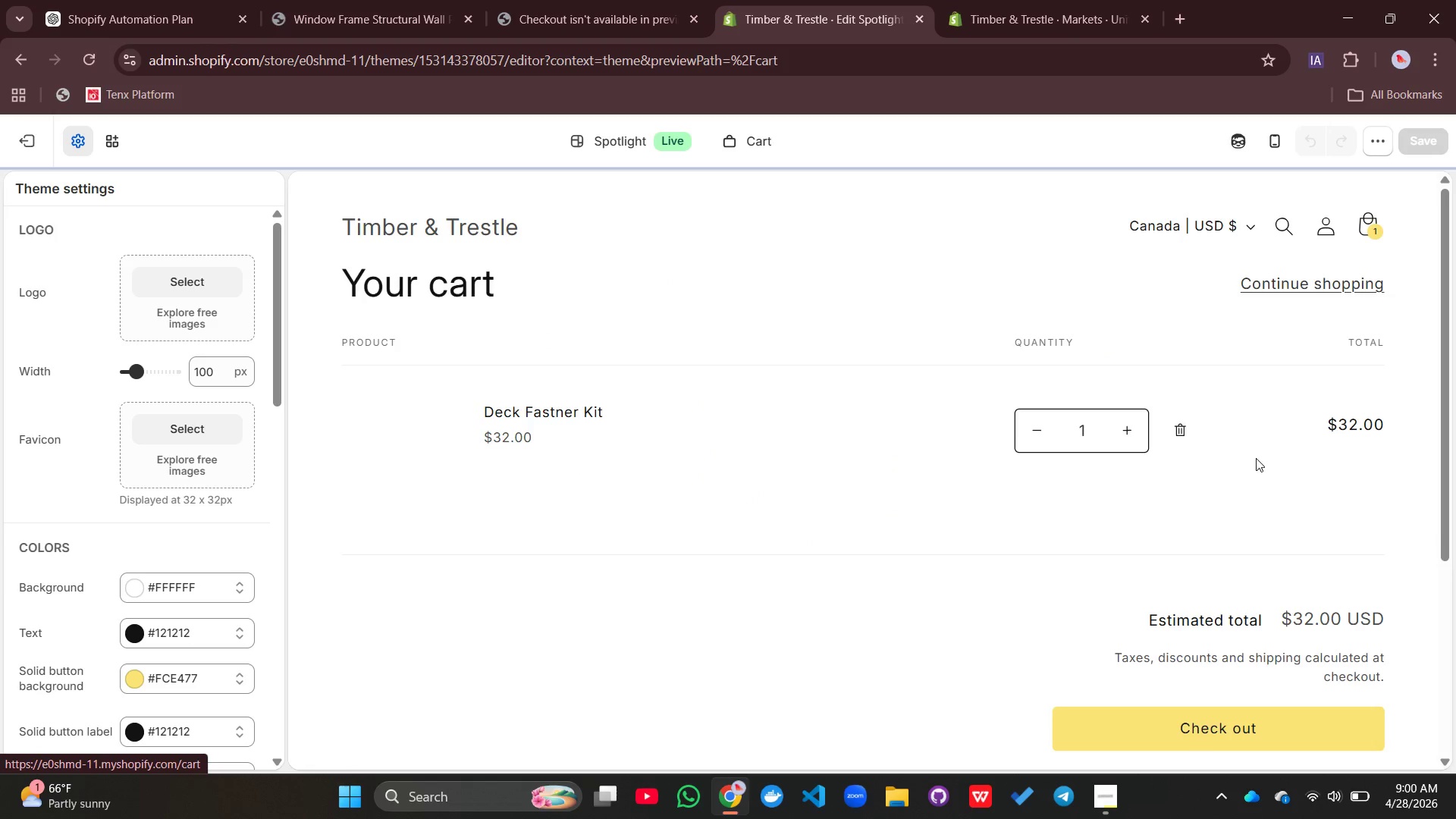 
scroll: coordinate [896, 490], scroll_direction: down, amount: 2.0
 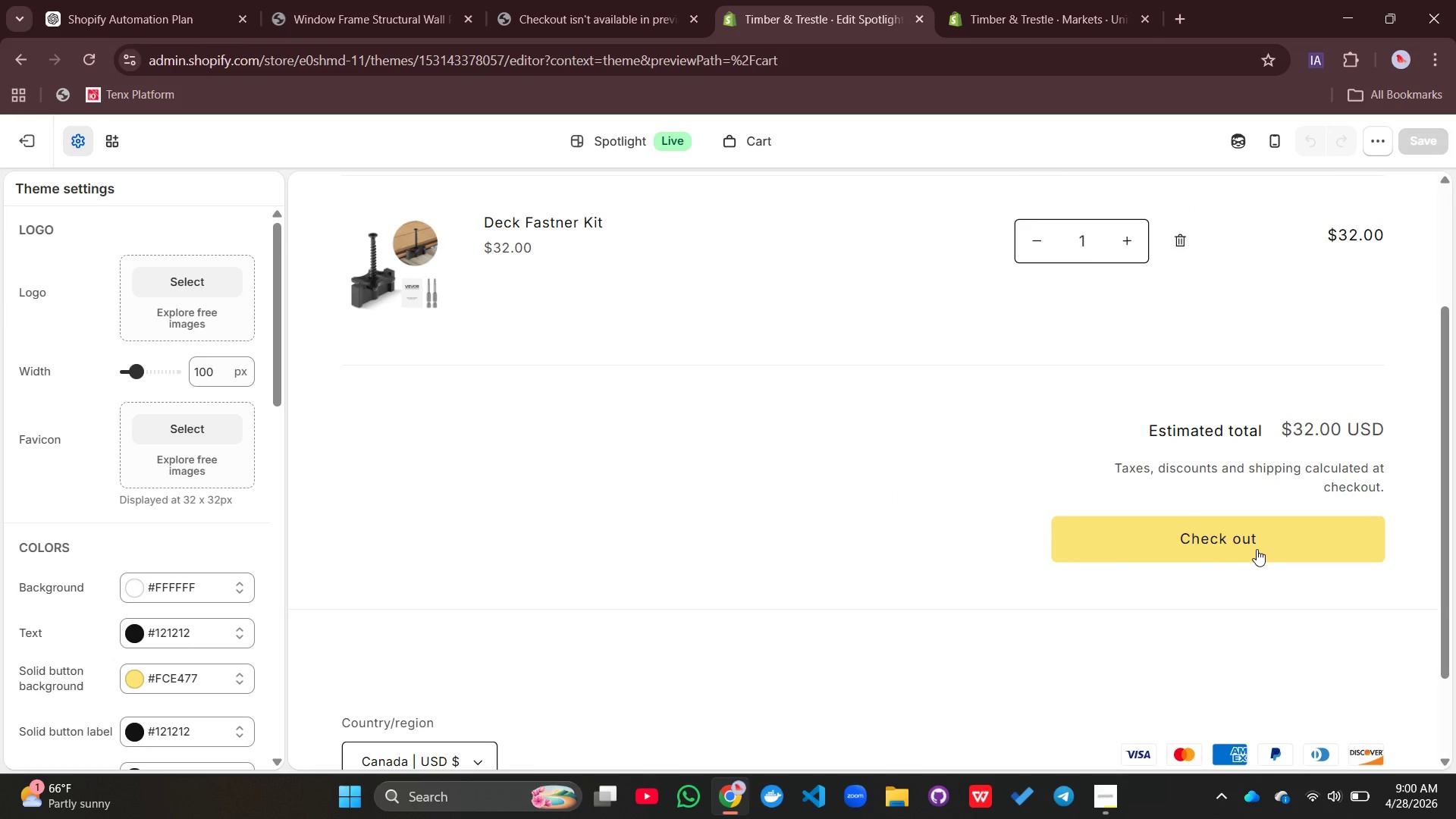 
left_click([1257, 549])
 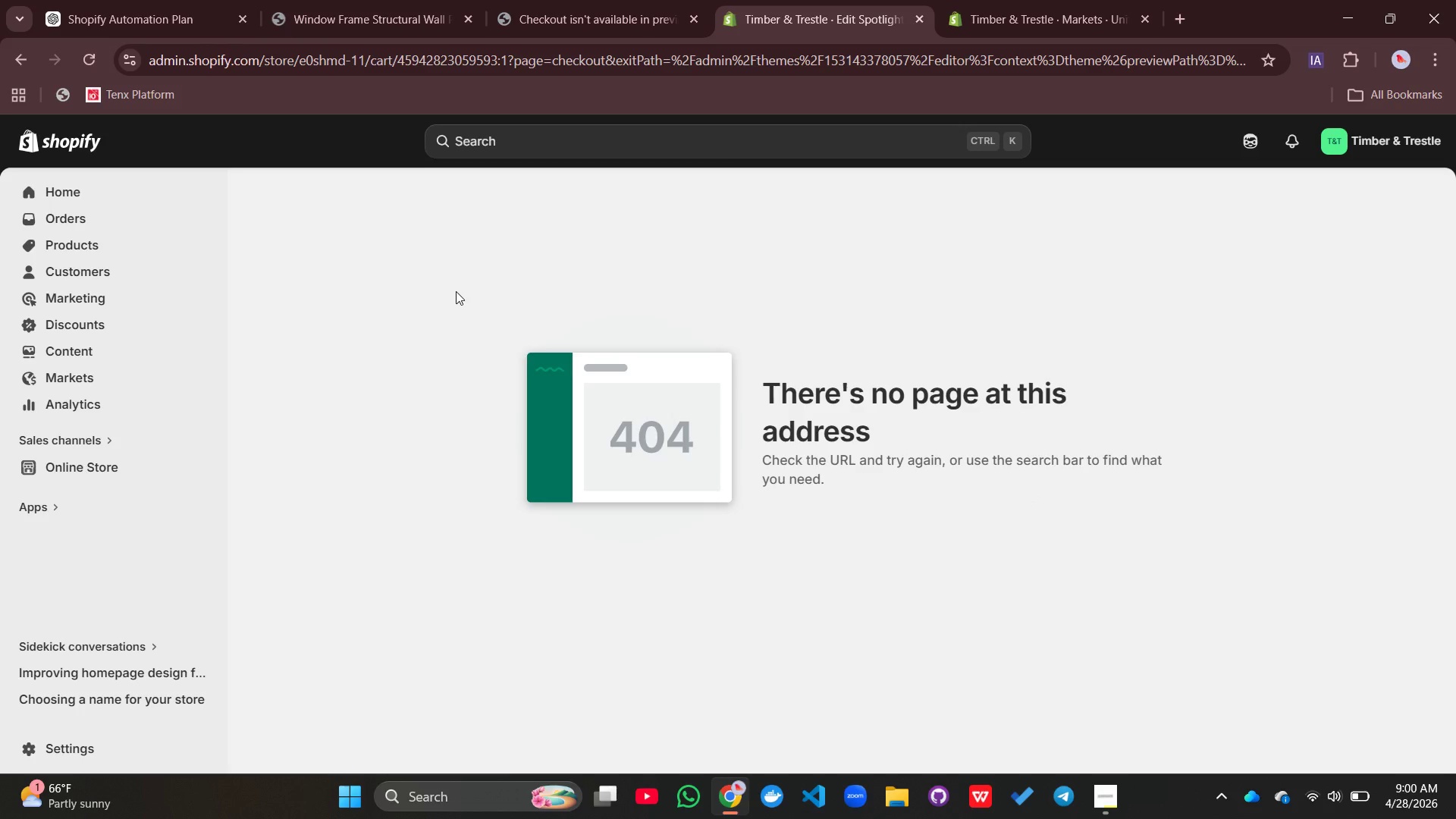 
wait(7.02)
 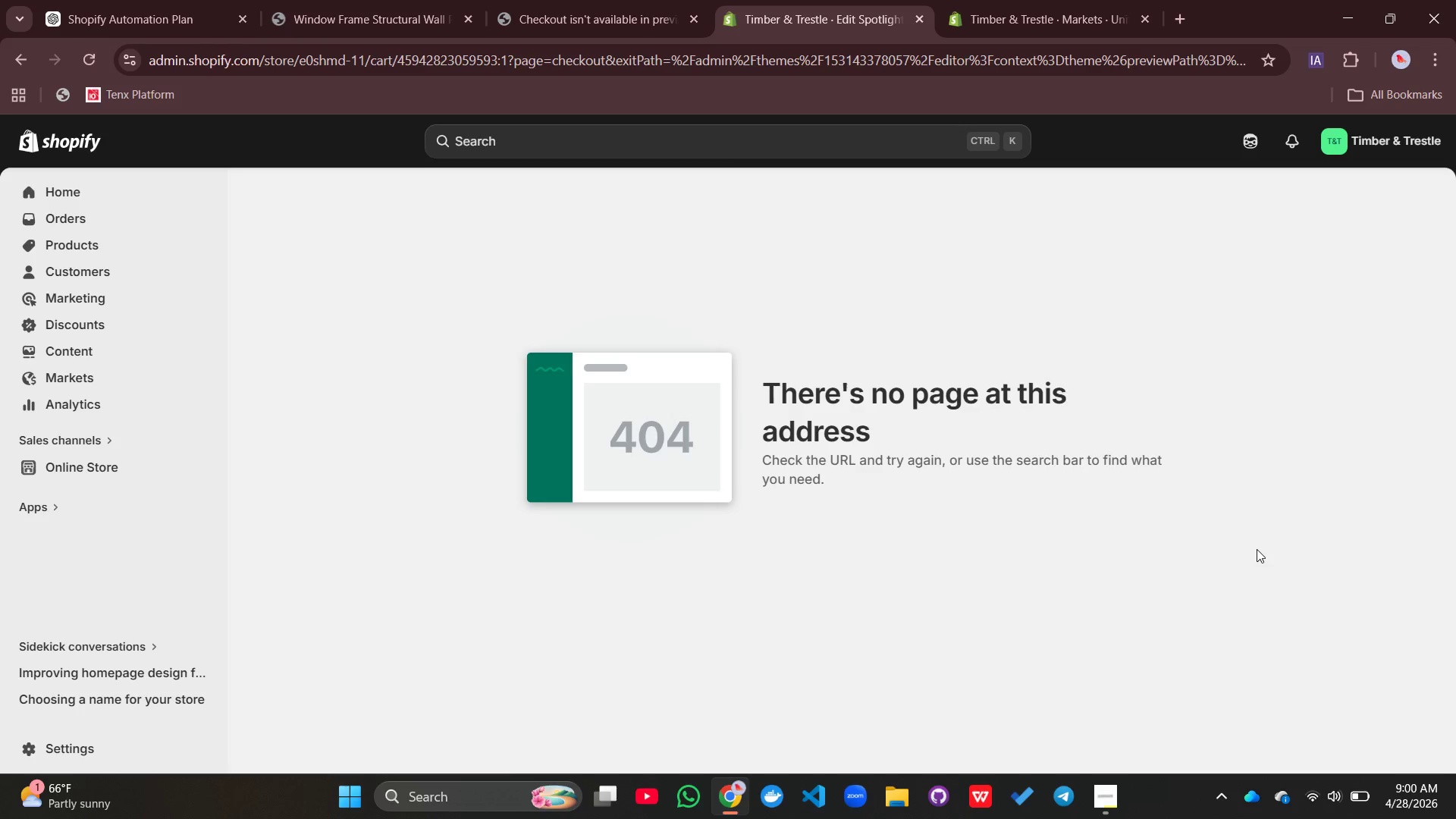 
left_click([1016, 15])
 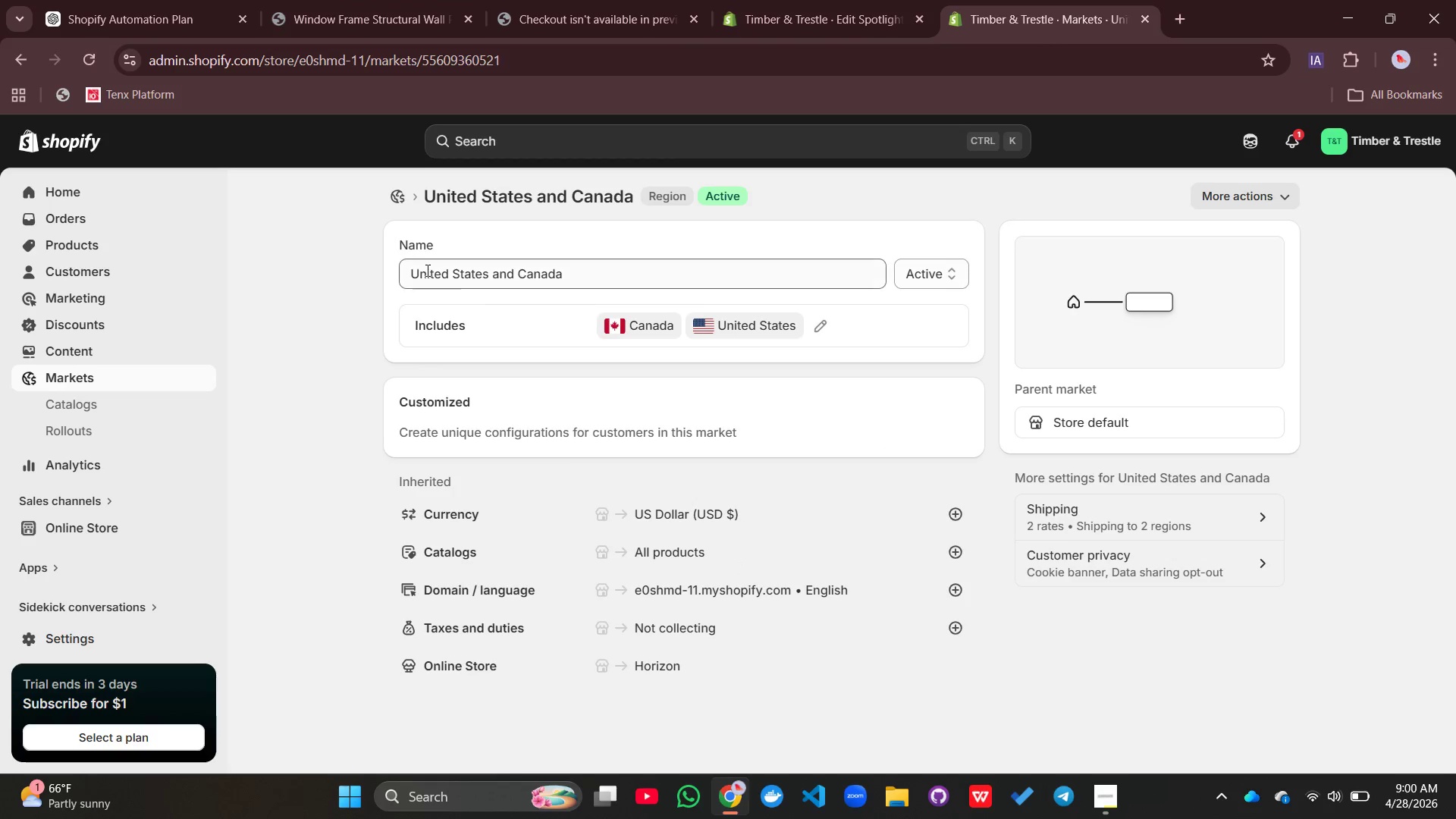 
wait(11.42)
 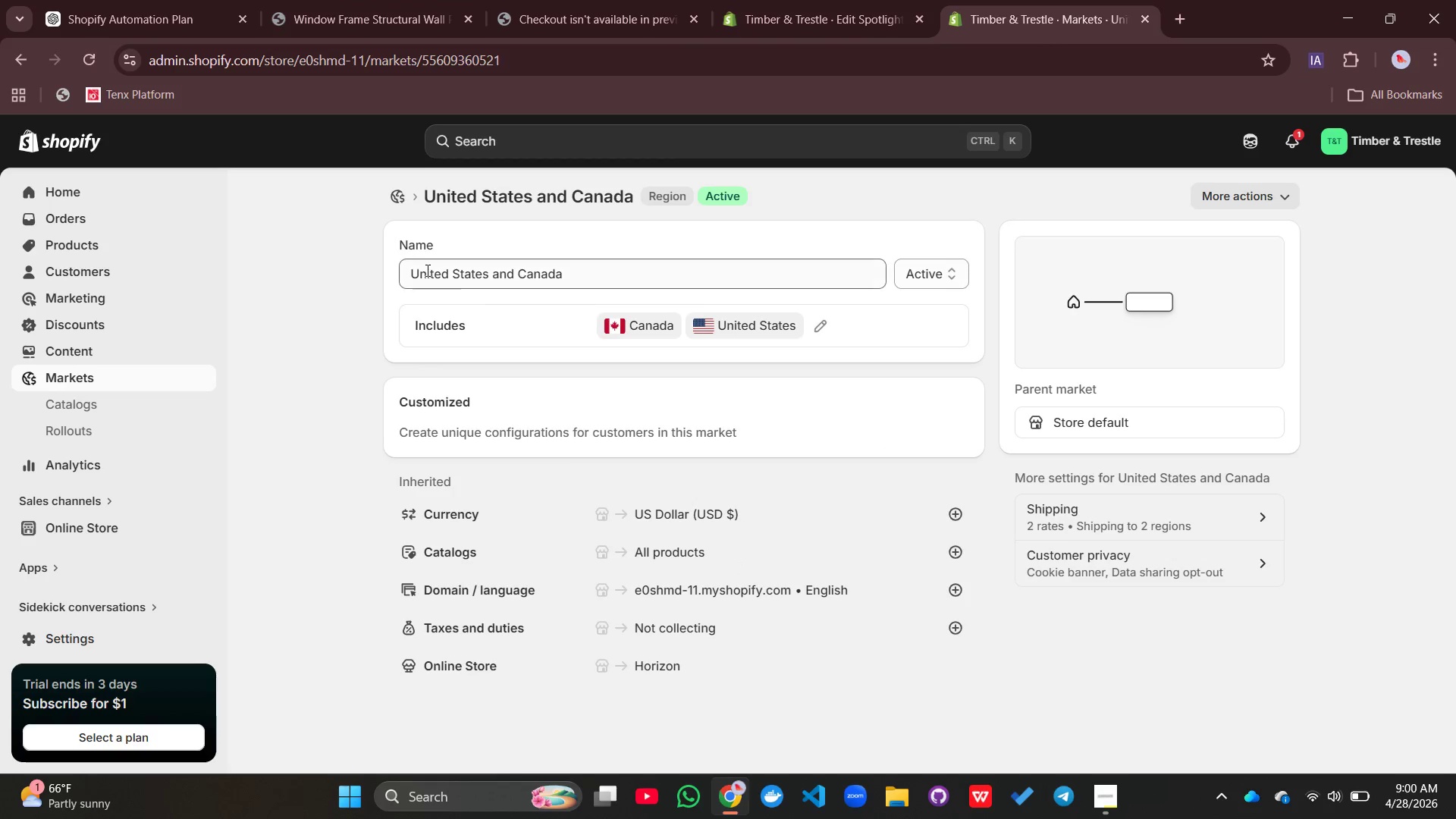 
left_click([57, 640])
 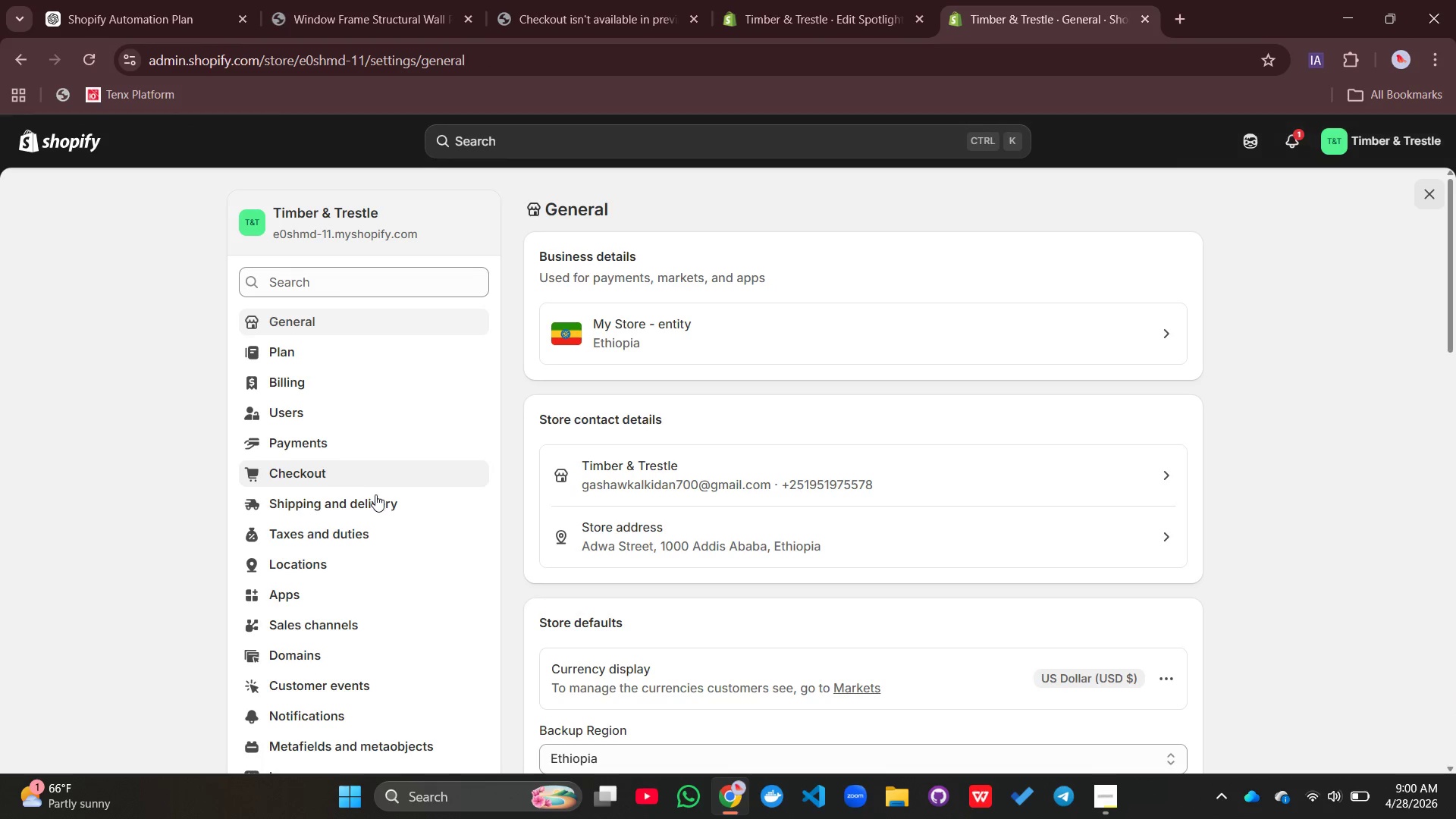 
wait(5.3)
 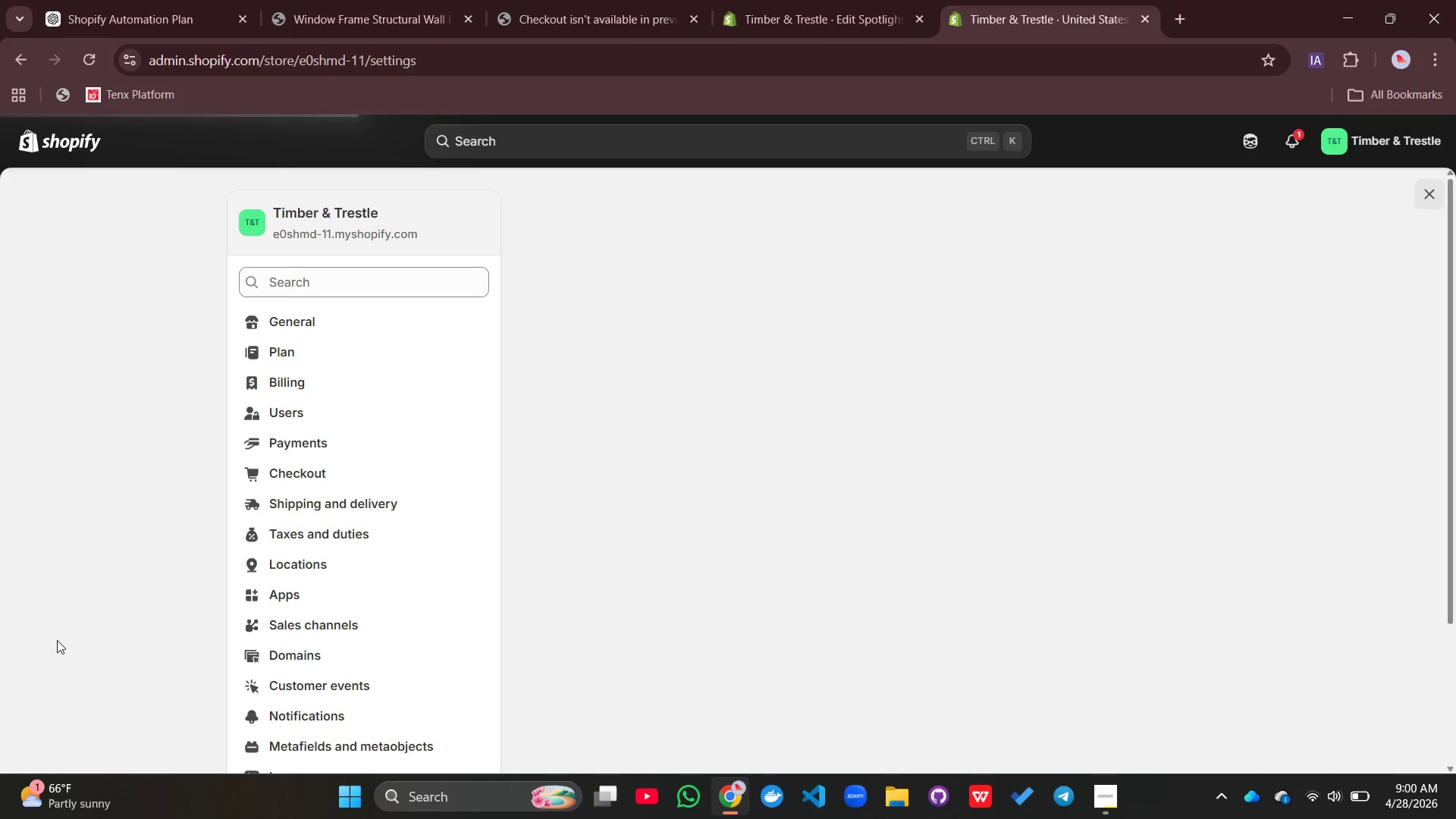 
left_click([372, 472])
 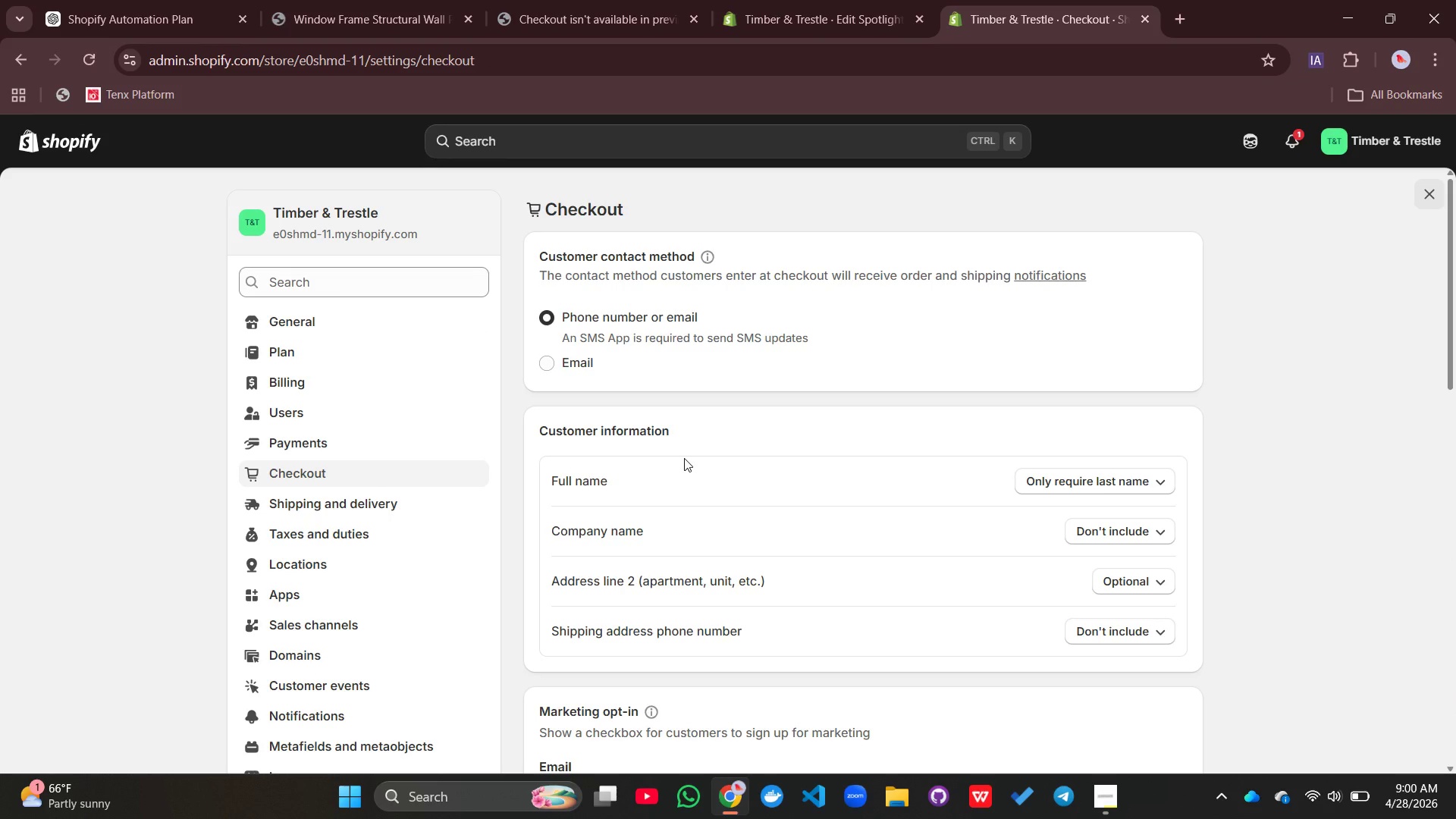 
scroll: coordinate [684, 458], scroll_direction: down, amount: 7.0
 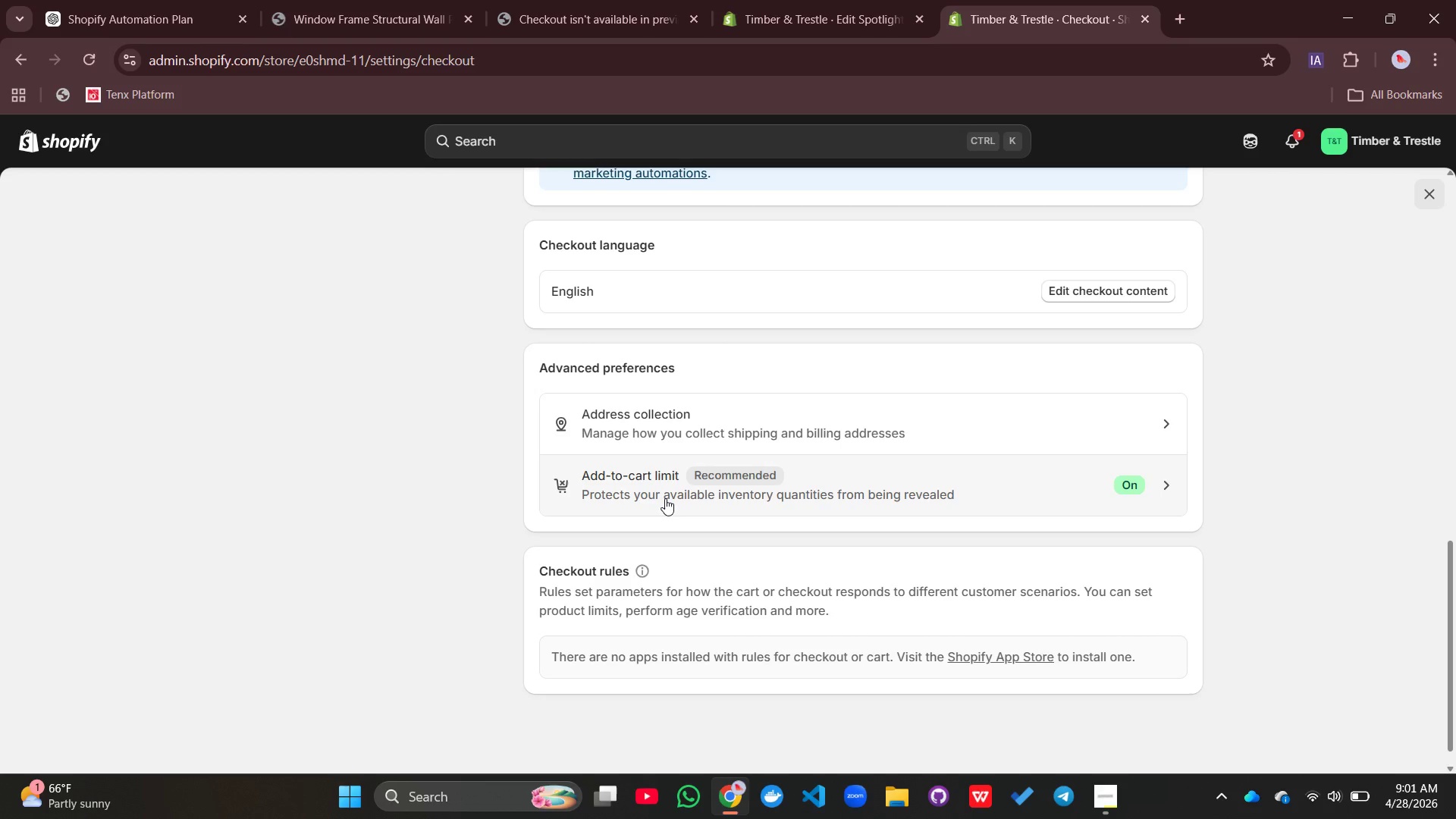 
wait(26.64)
 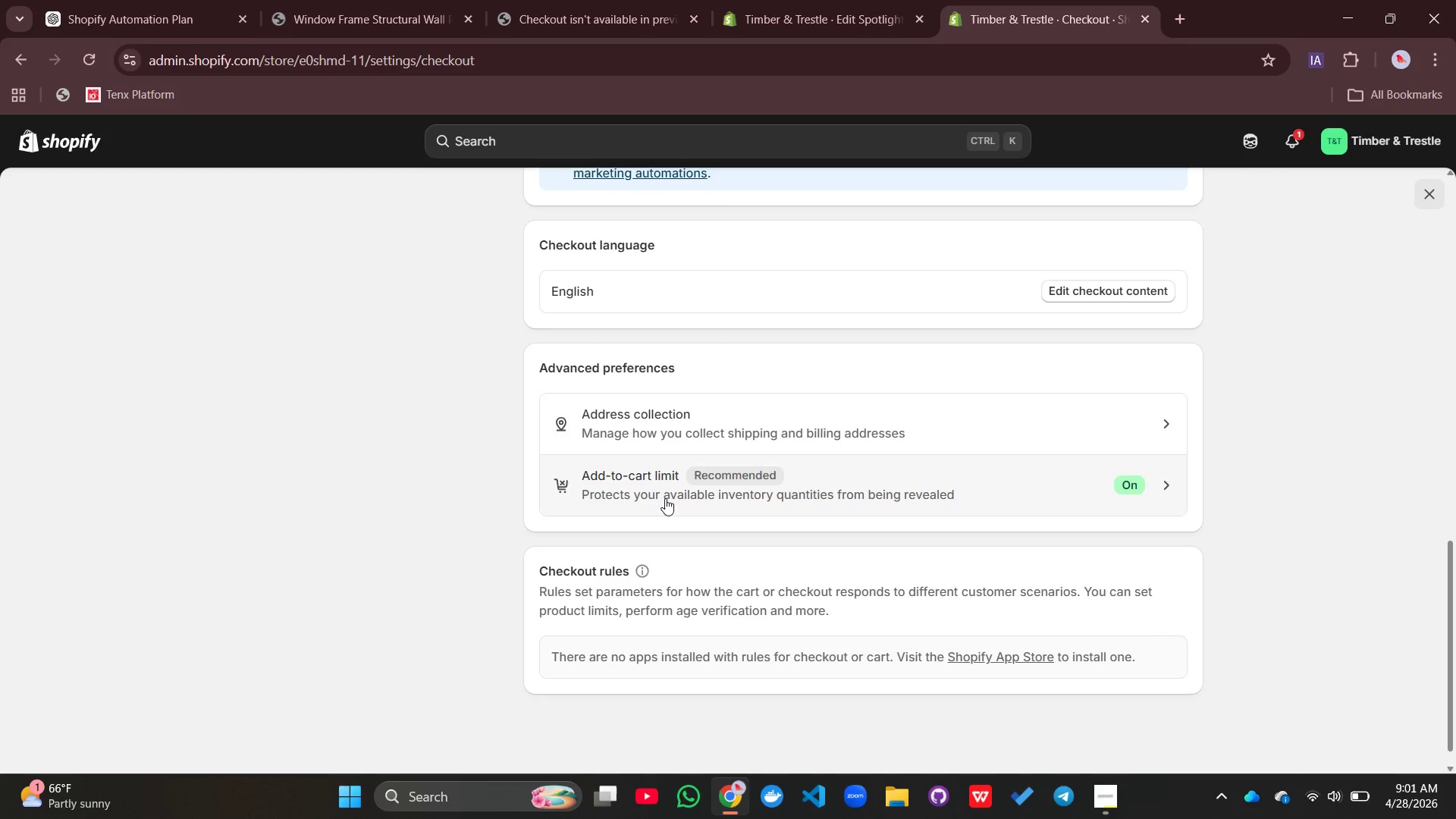 
left_click([777, 21])
 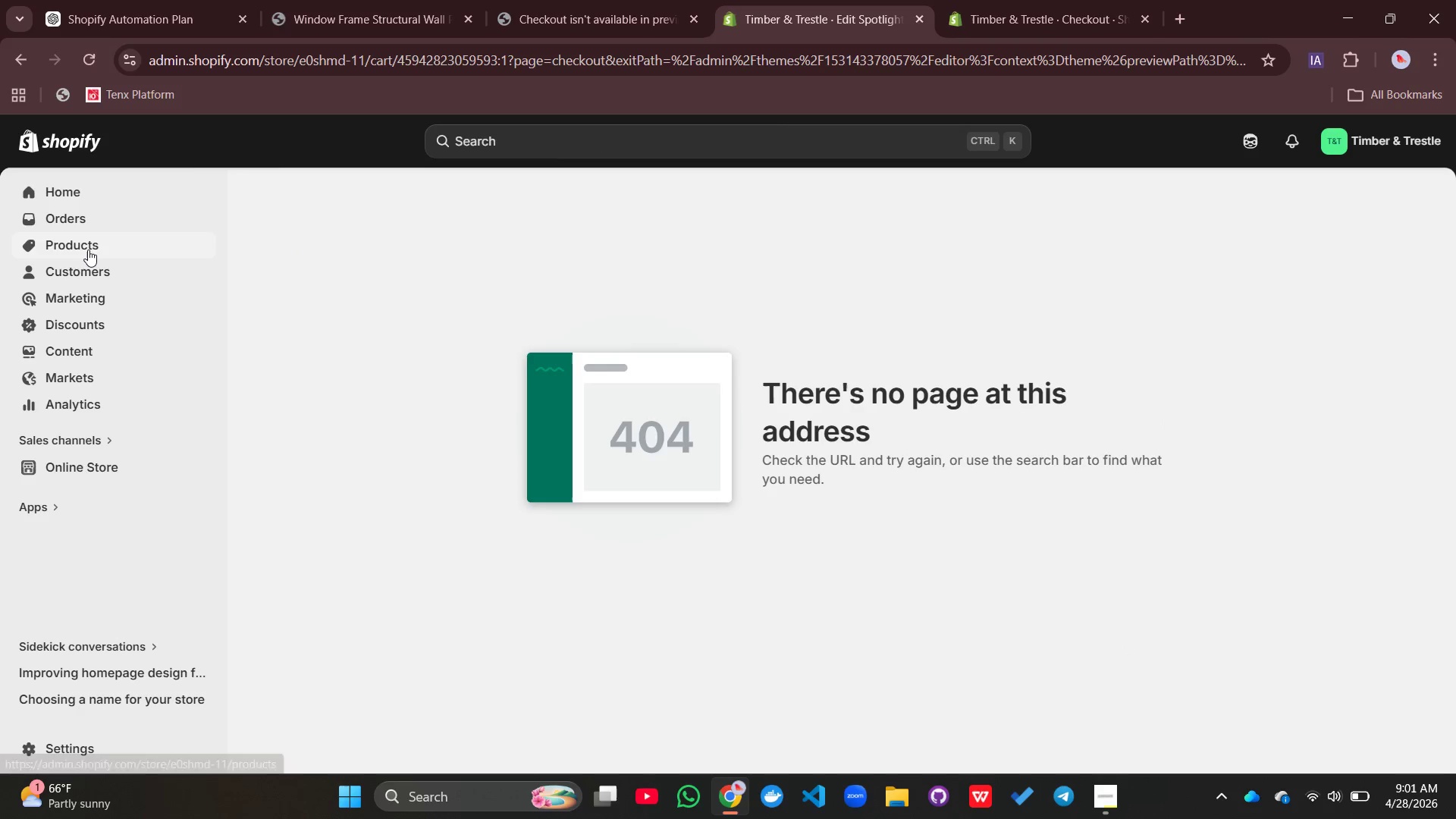 
left_click([88, 249])
 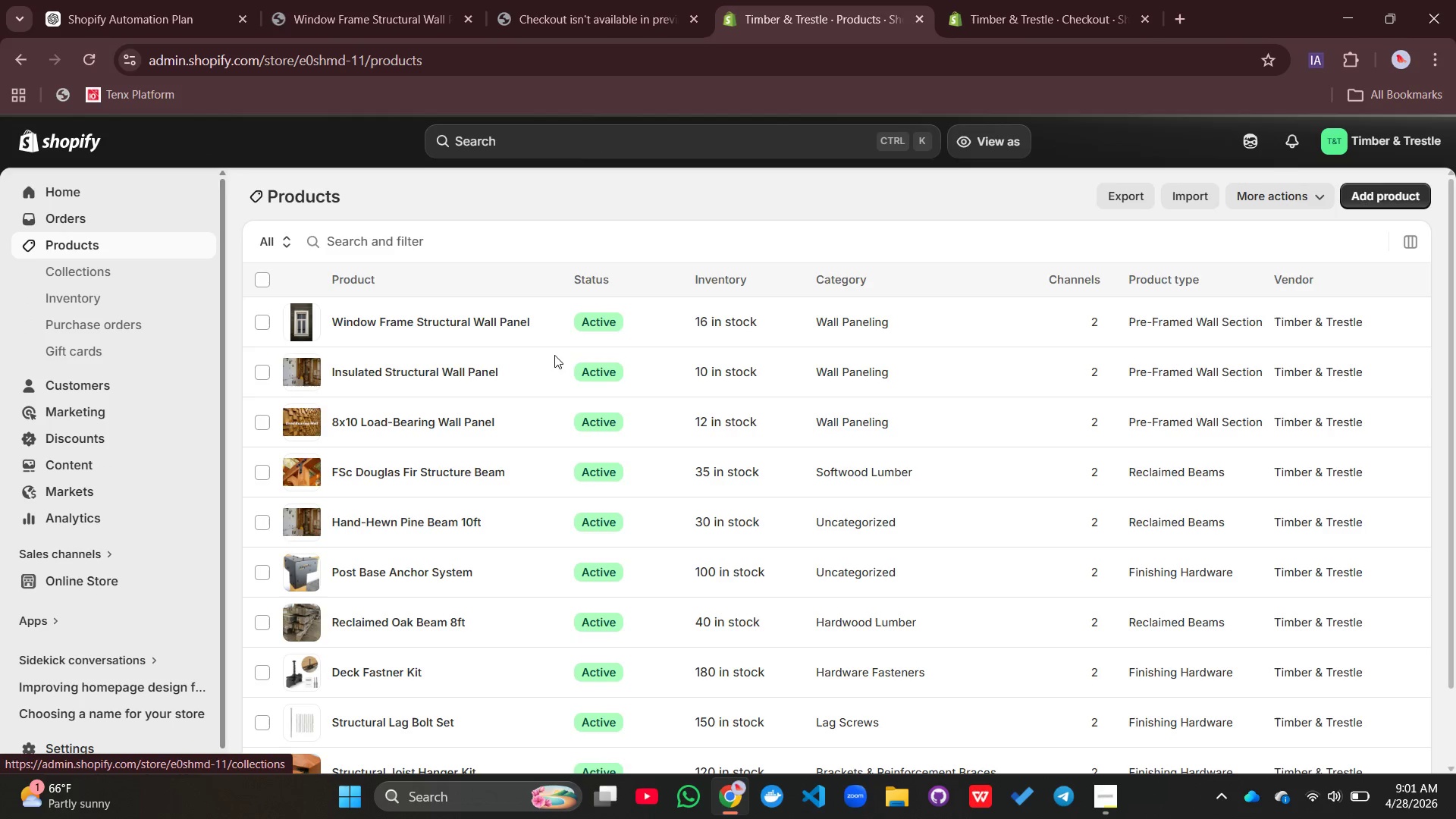 
scroll: coordinate [625, 330], scroll_direction: down, amount: 4.0
 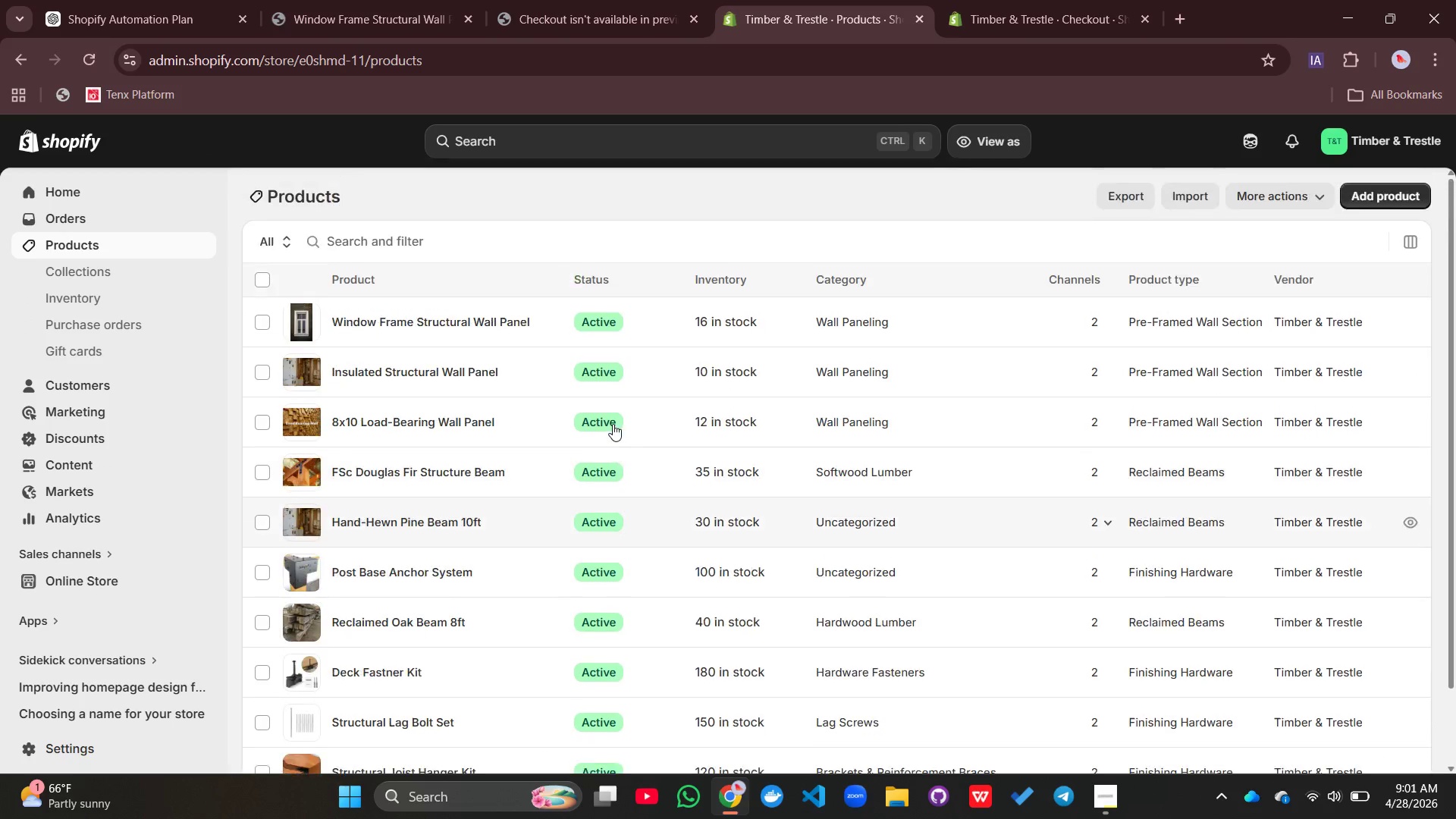 